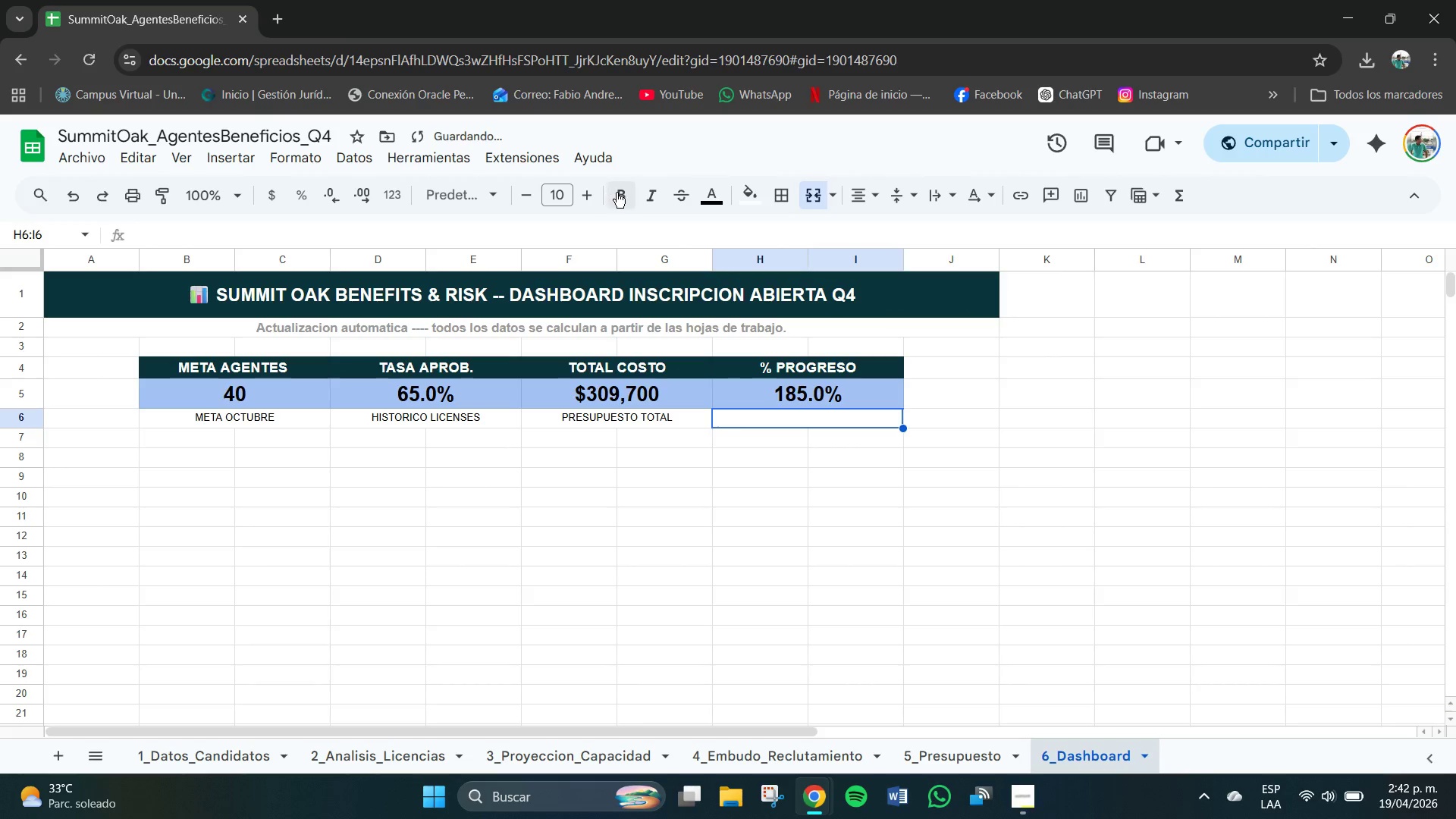 
left_click([566, 191])
 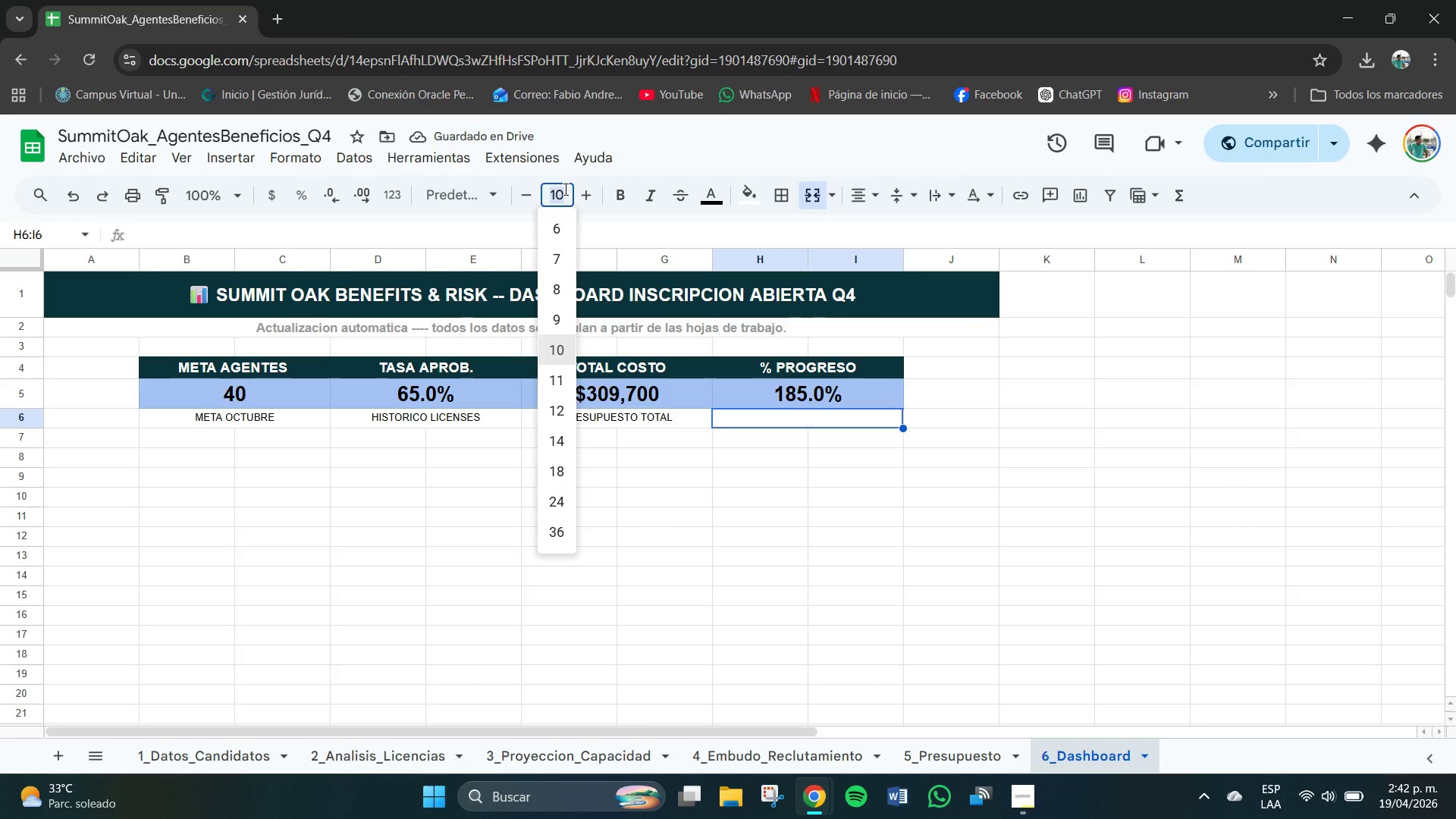 
key(Numpad8)
 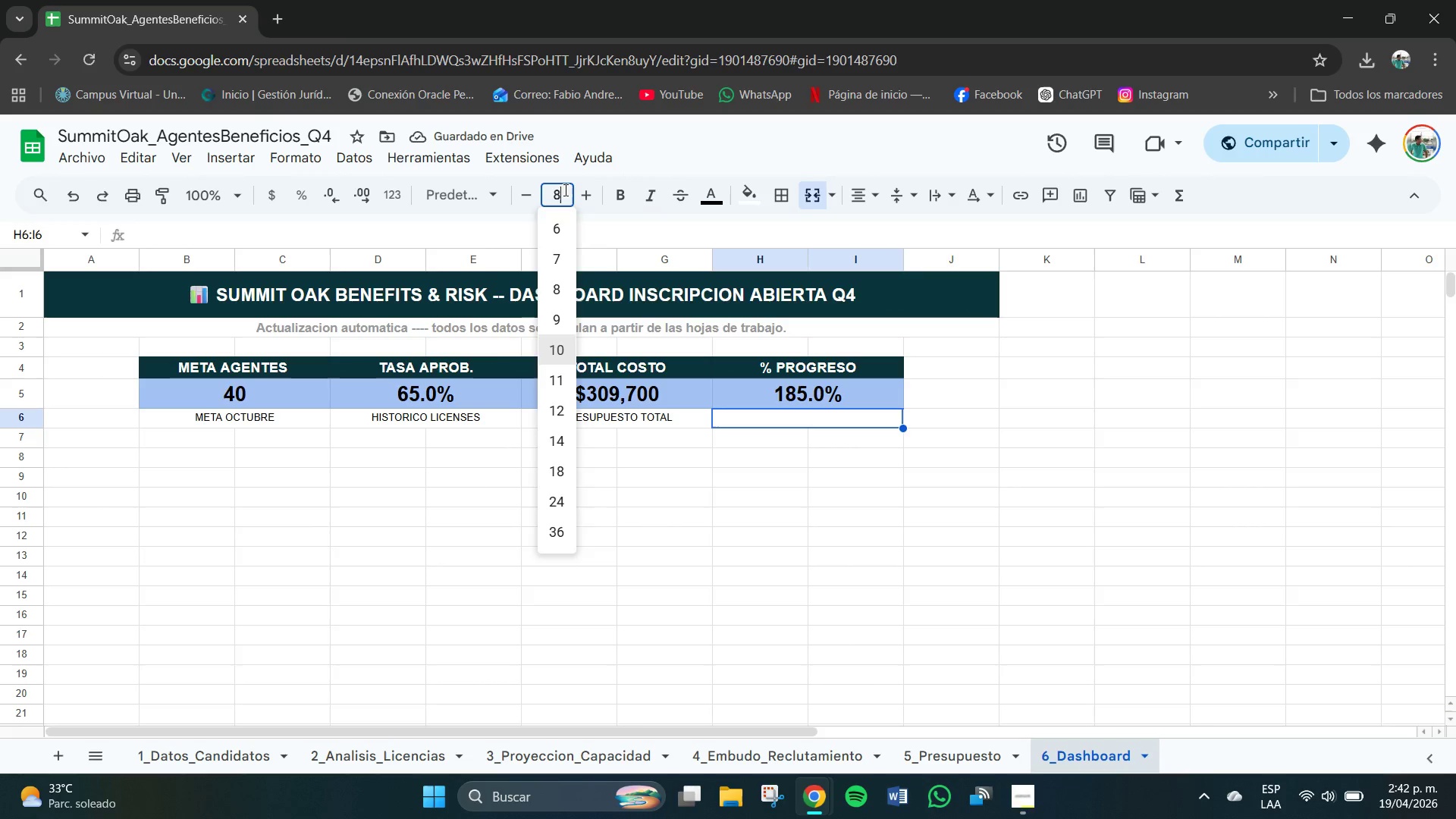 
key(NumpadEnter)
 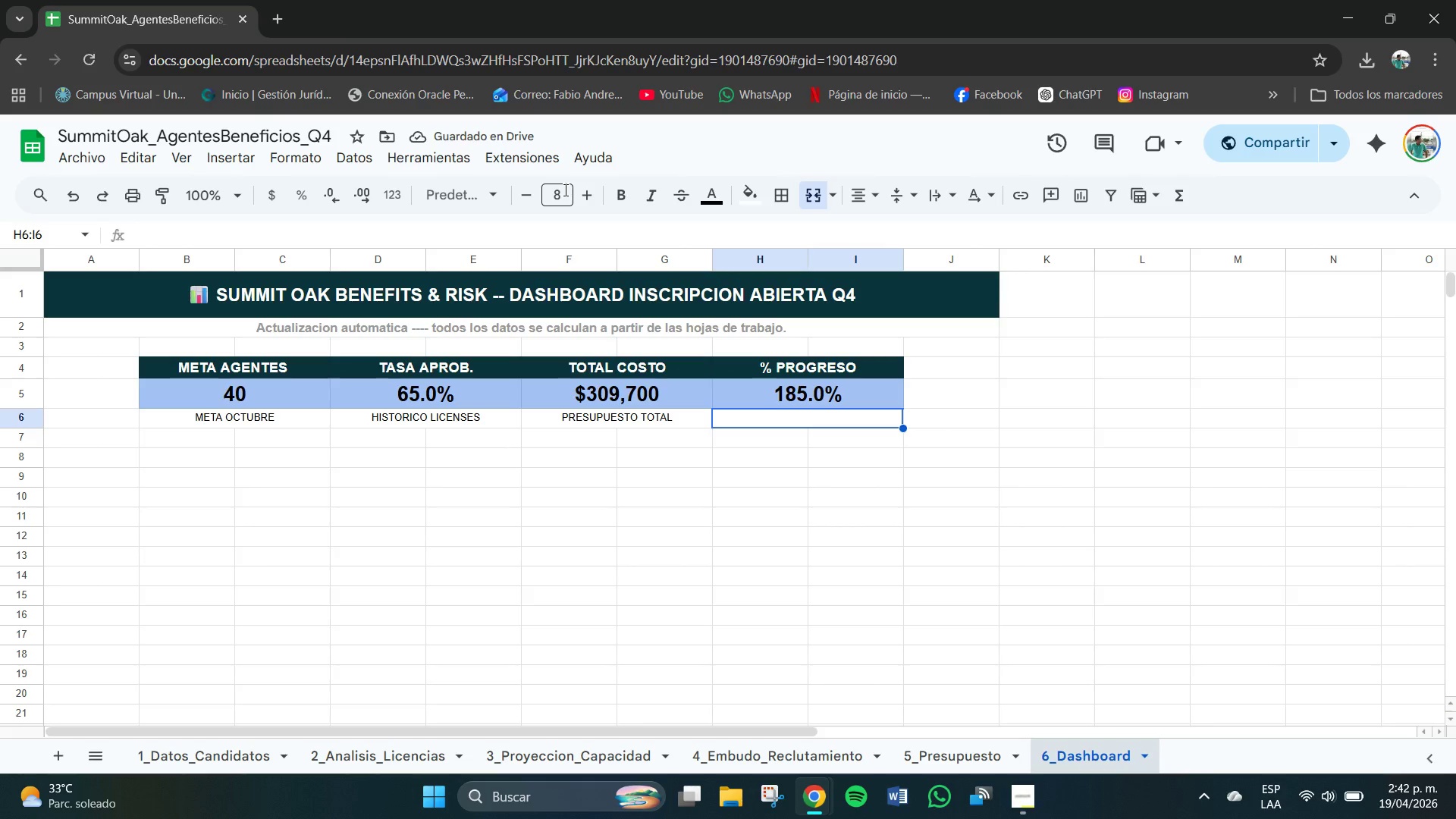 
type(Meta AL)
key(Backspace)
key(Backspace)
key(Backspace)
key(Backspace)
key(Backspace)
type(E)
key(Backspace)
key(Backspace)
type(ETA ALCANZADA)
 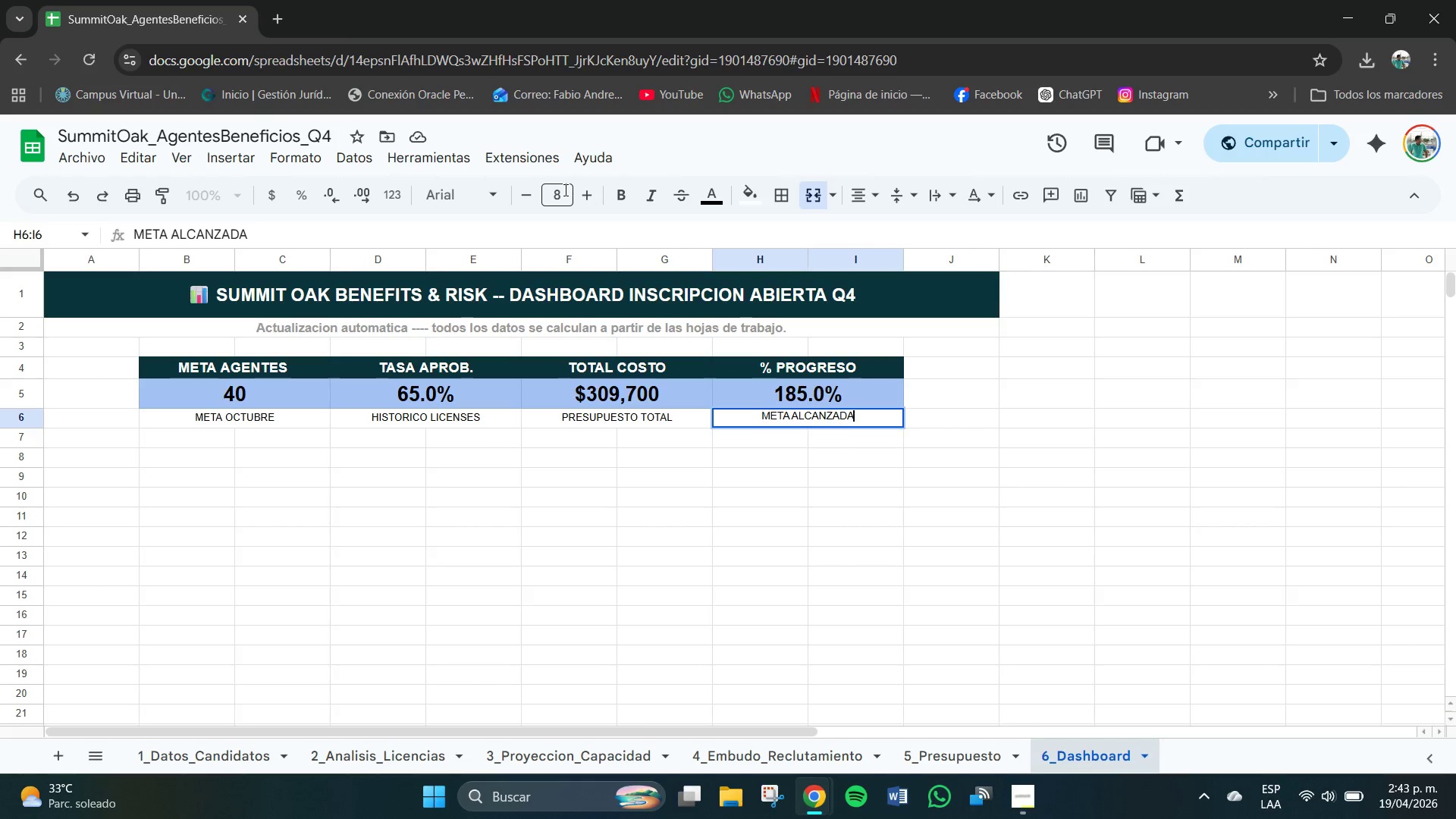 
key(ArrowLeft)
 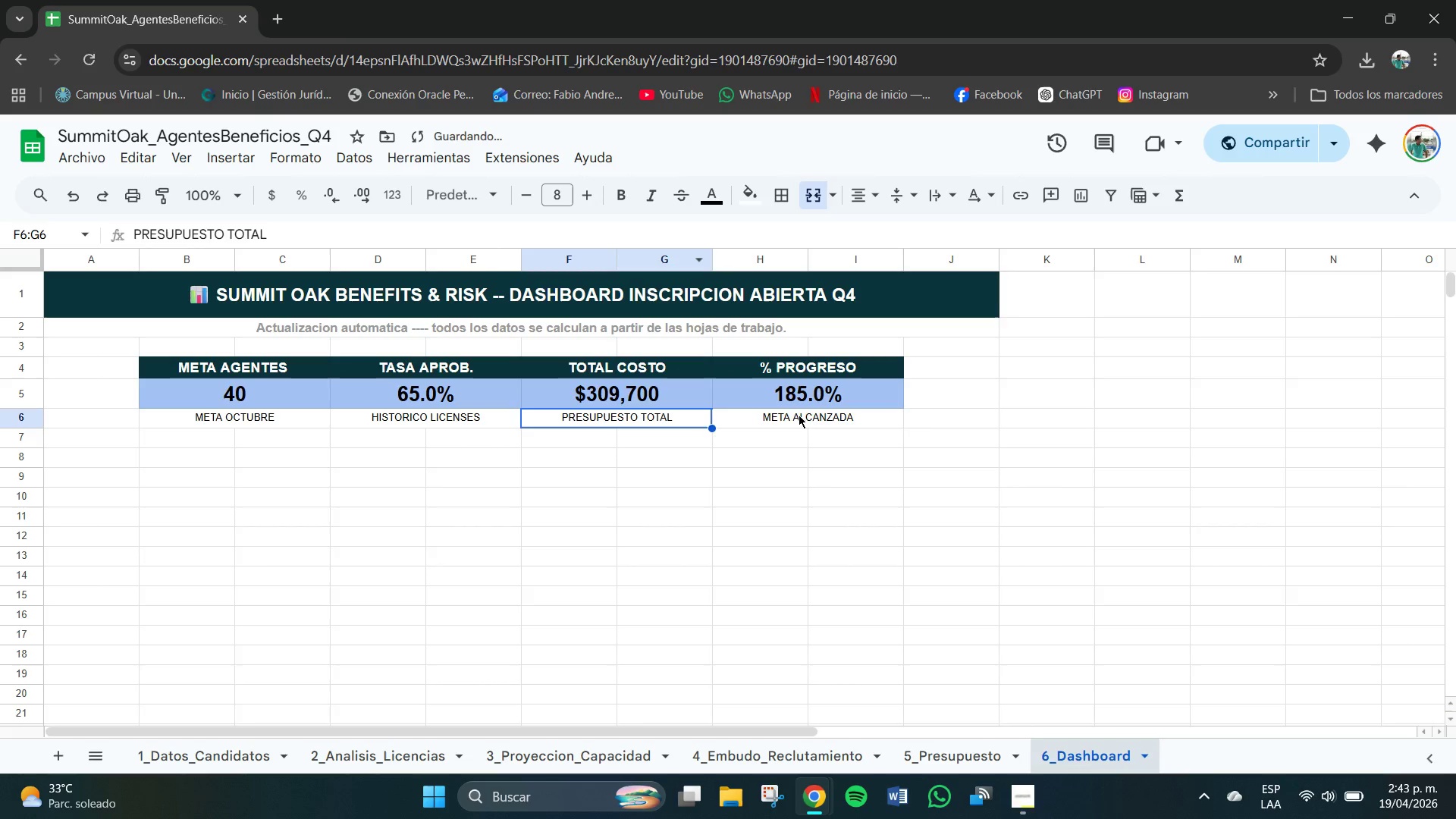 
double_click([795, 417])
 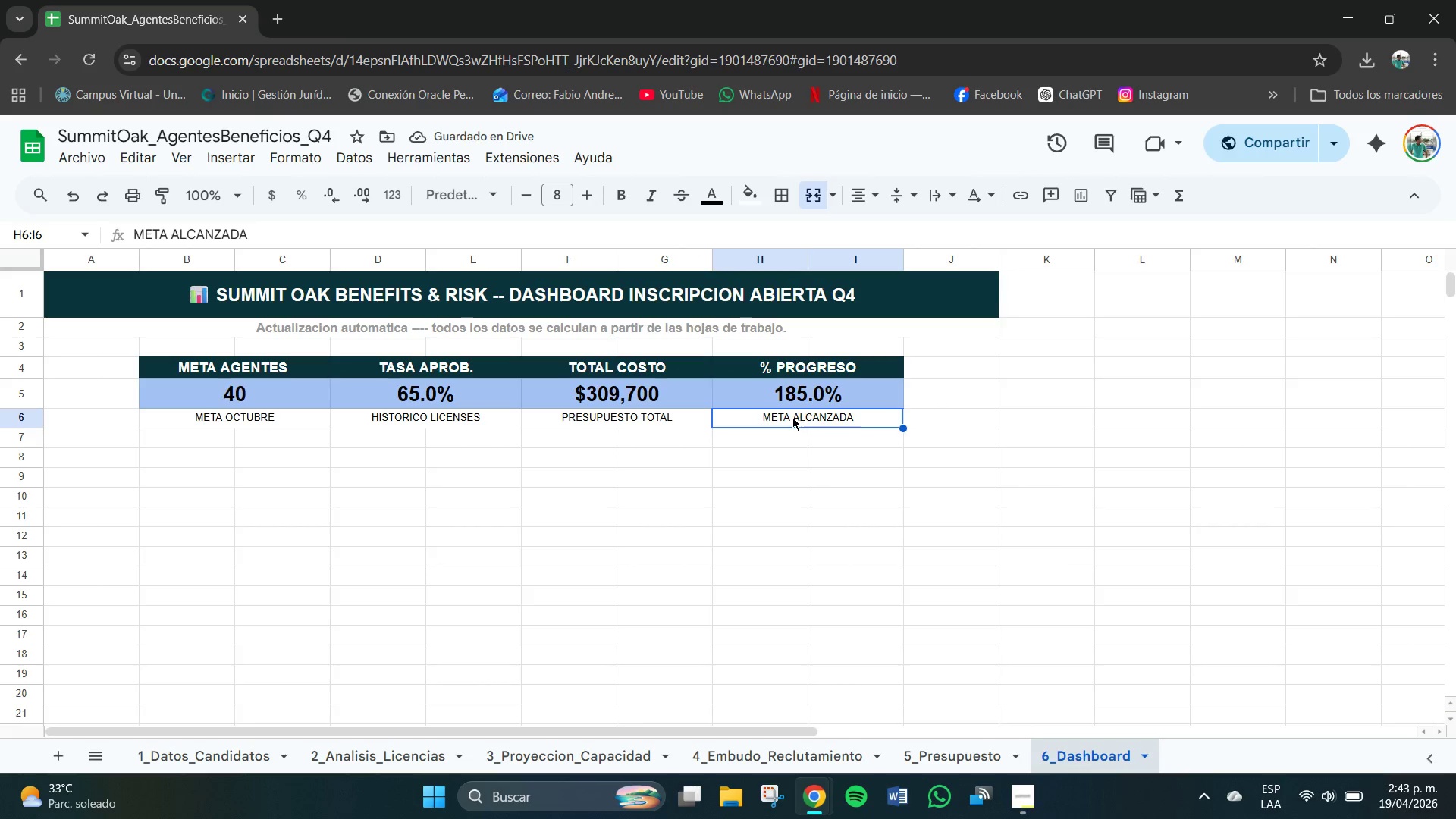 
triple_click([792, 417])
 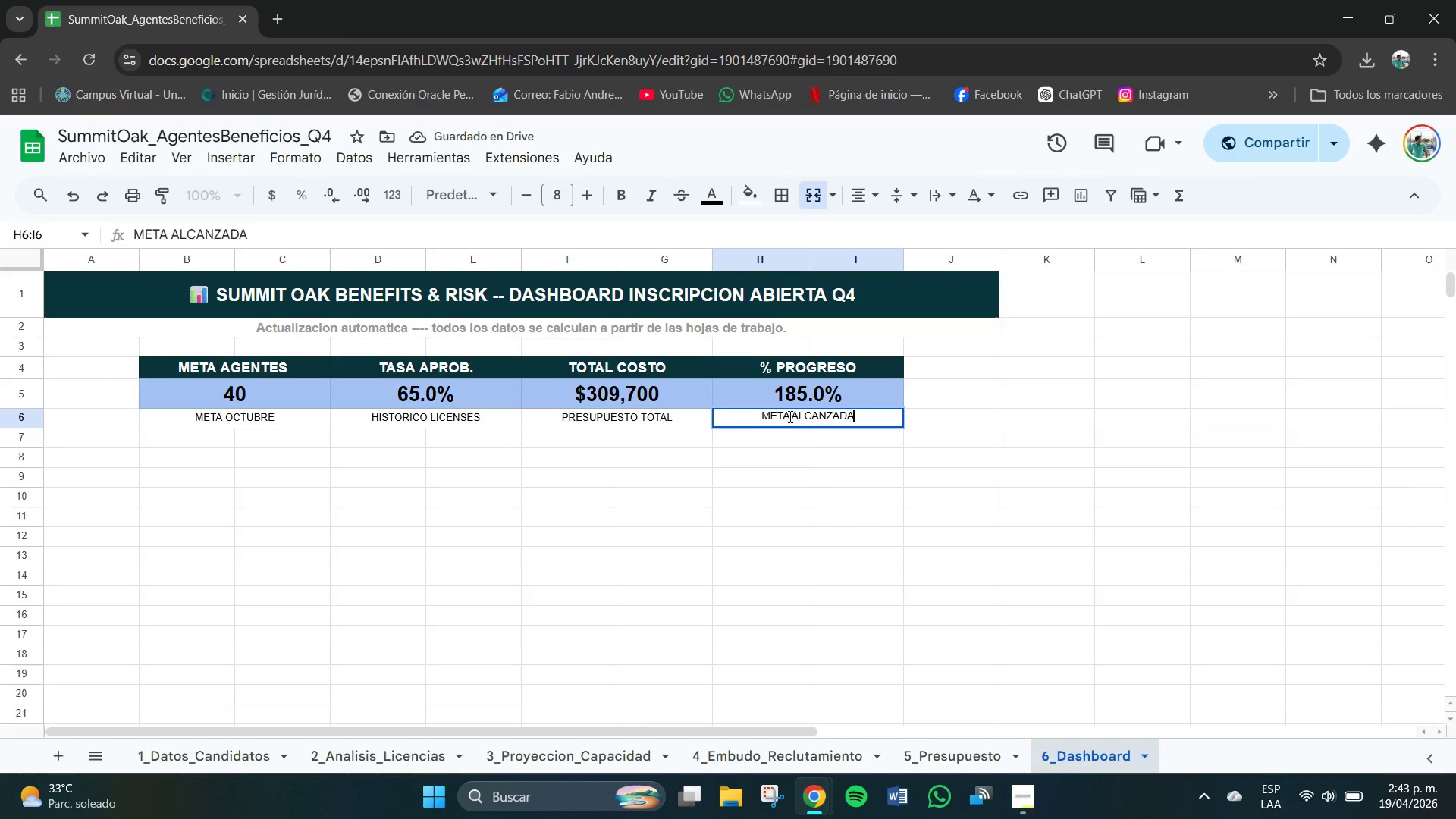 
triple_click([790, 417])
 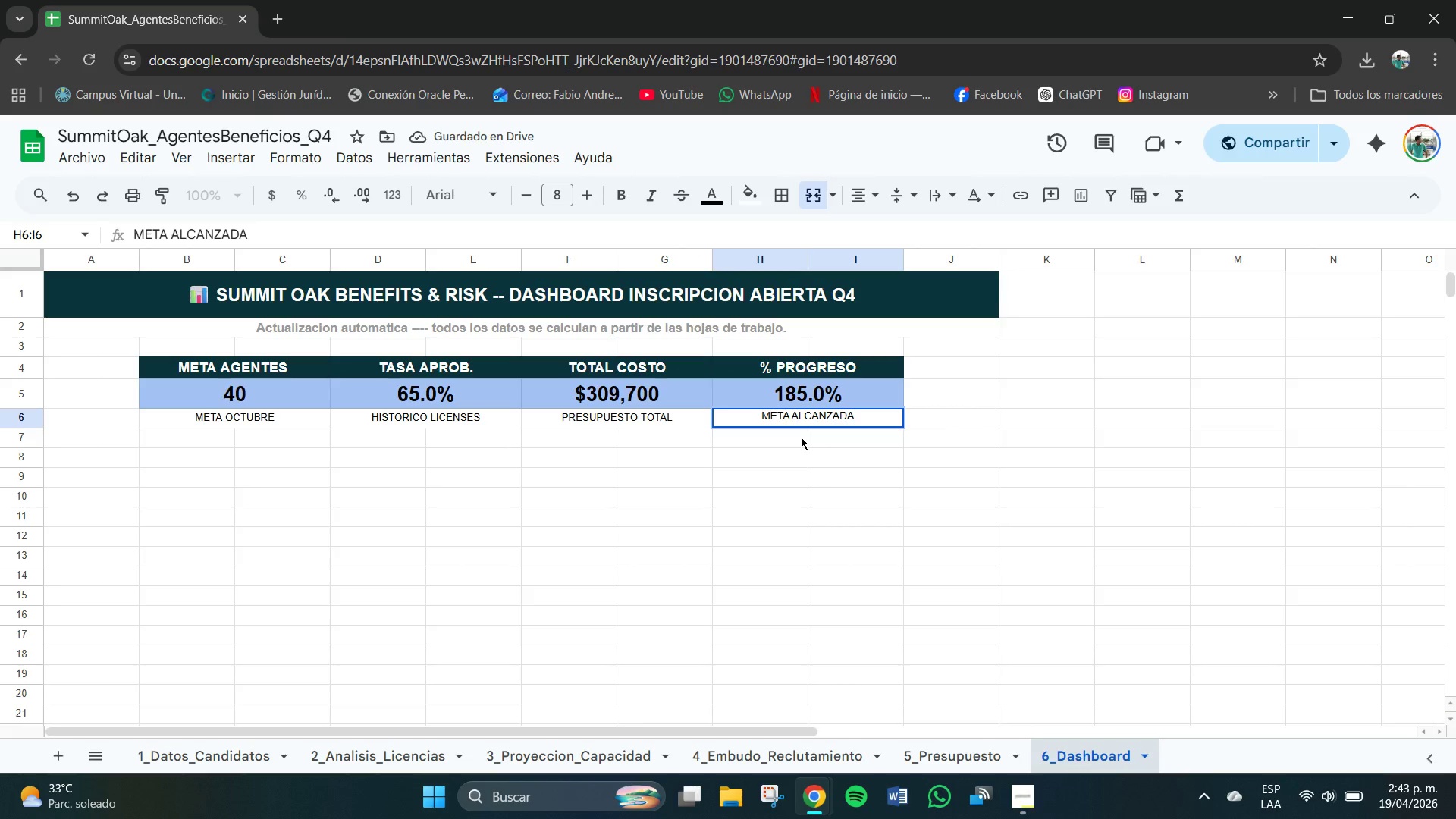 
key(Space)
 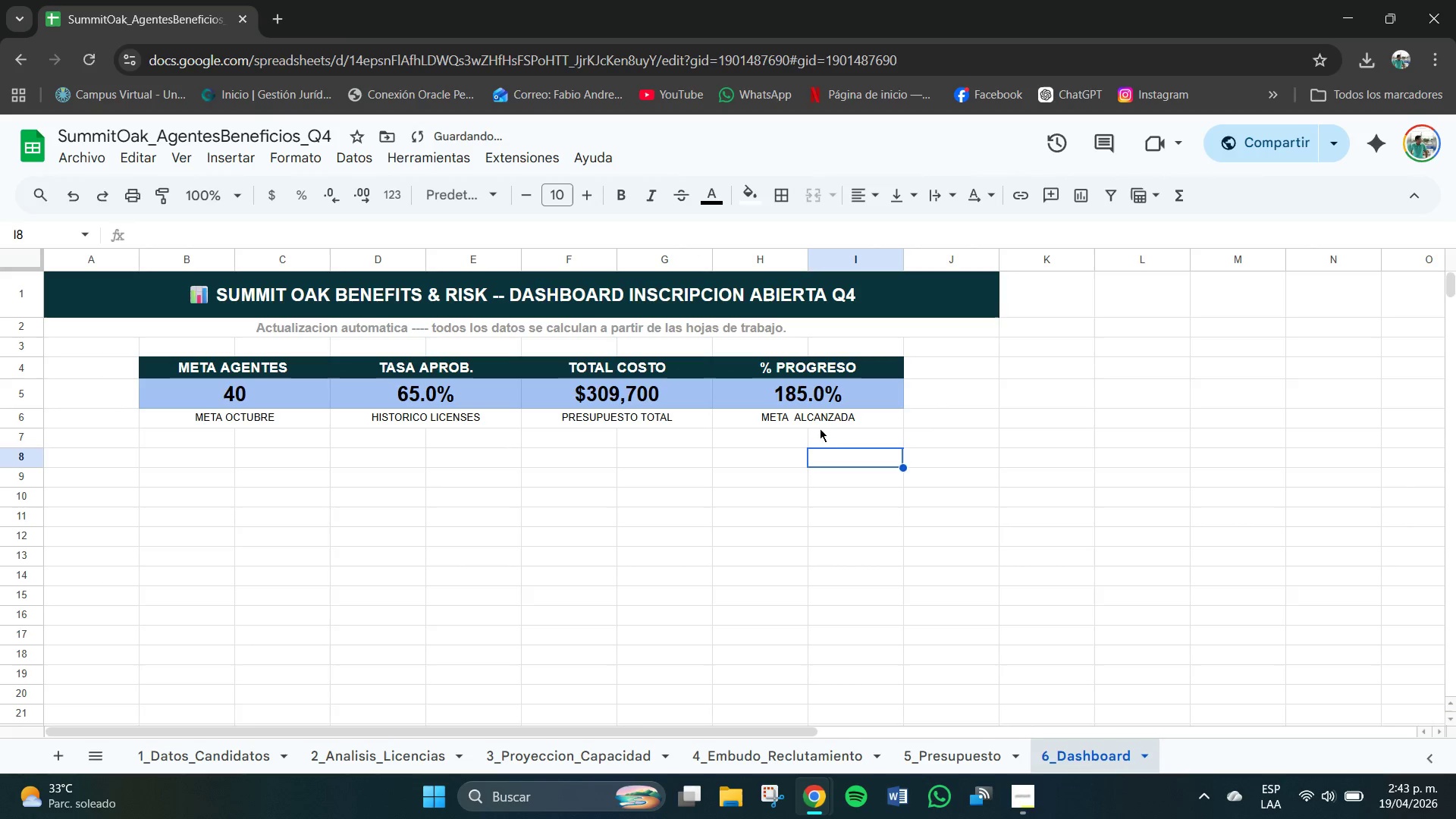 
double_click([824, 419])
 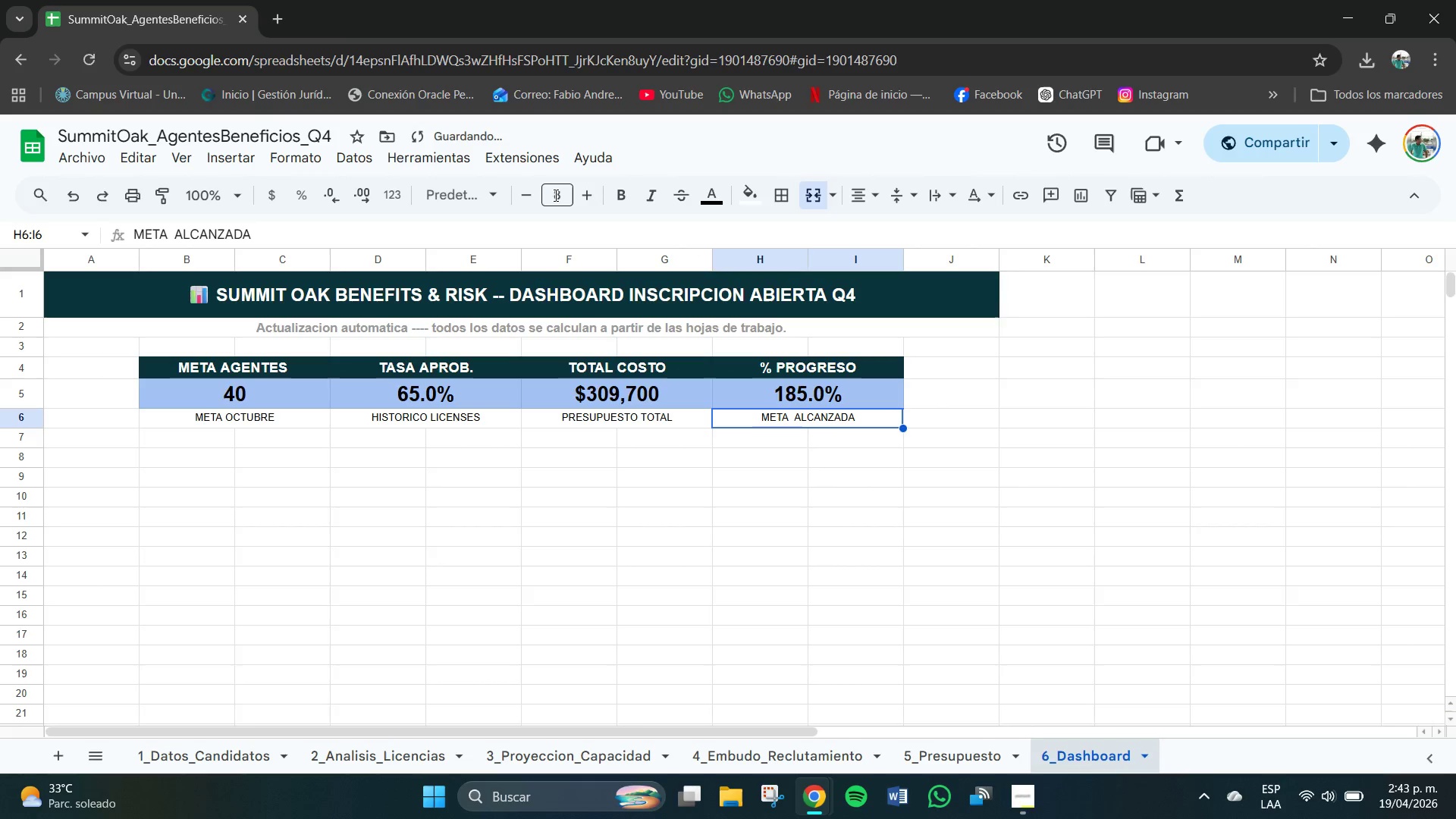 
left_click([560, 197])
 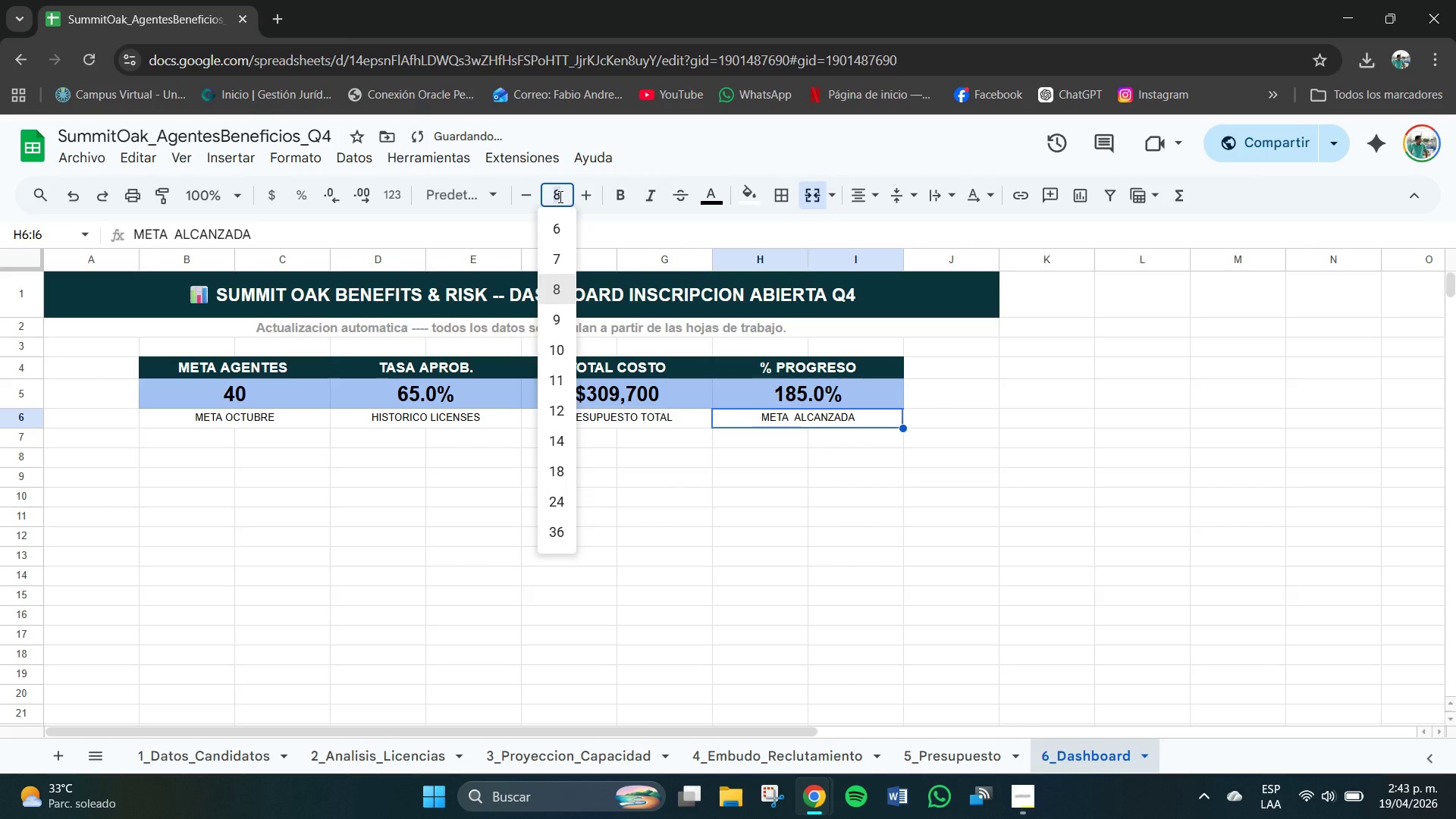 
key(NumpadEnter)
 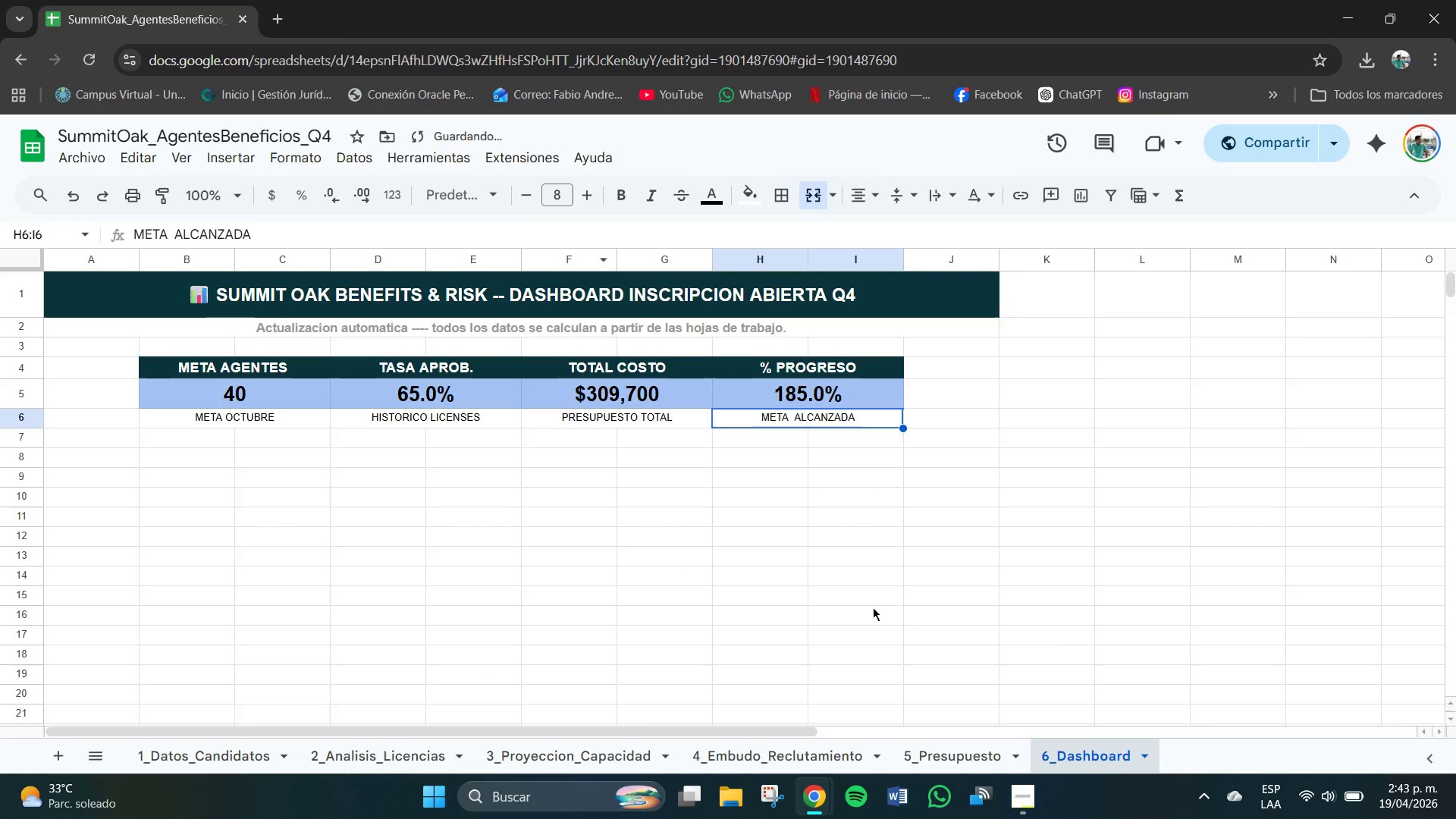 
left_click([913, 627])
 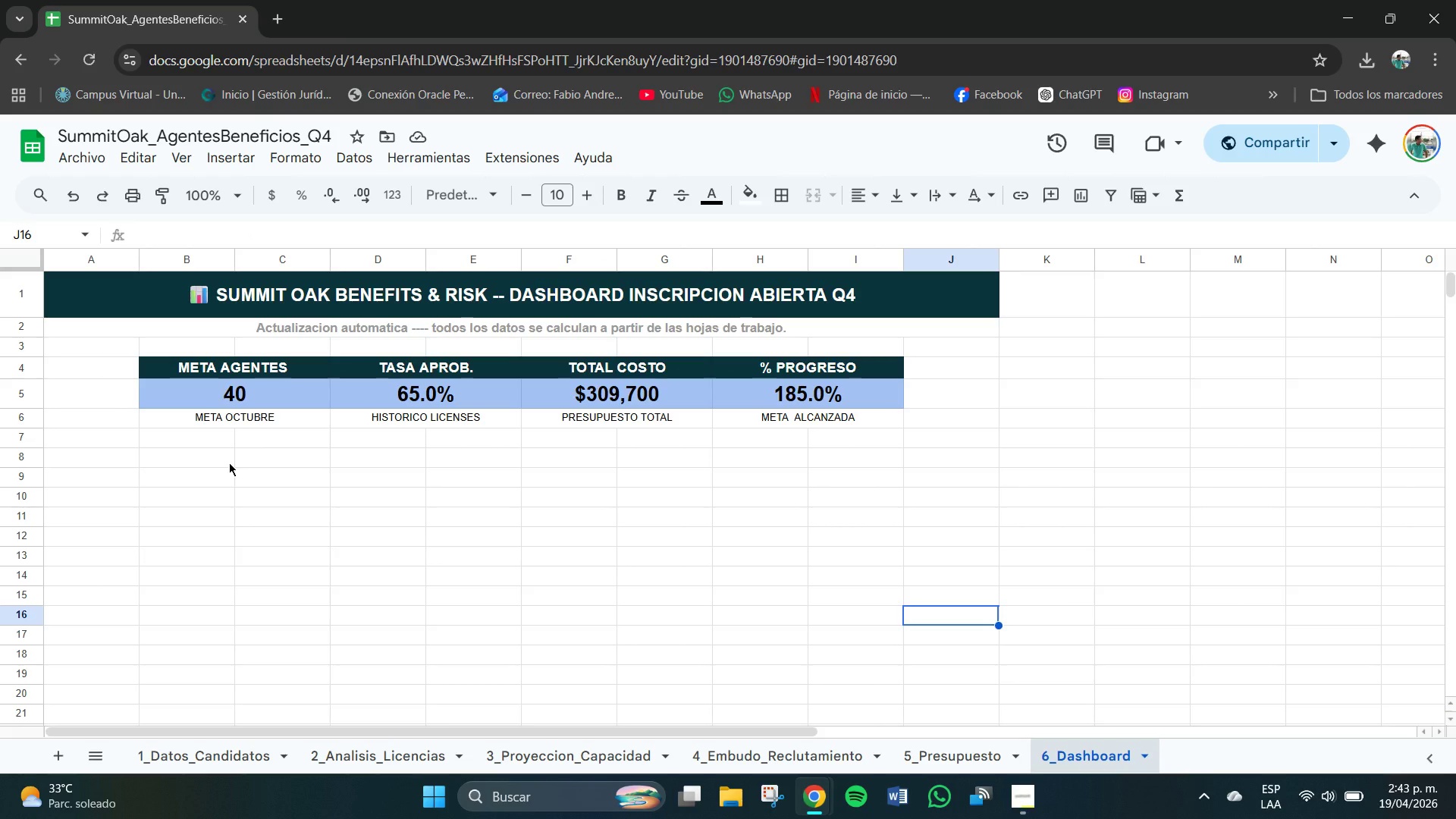 
wait(10.23)
 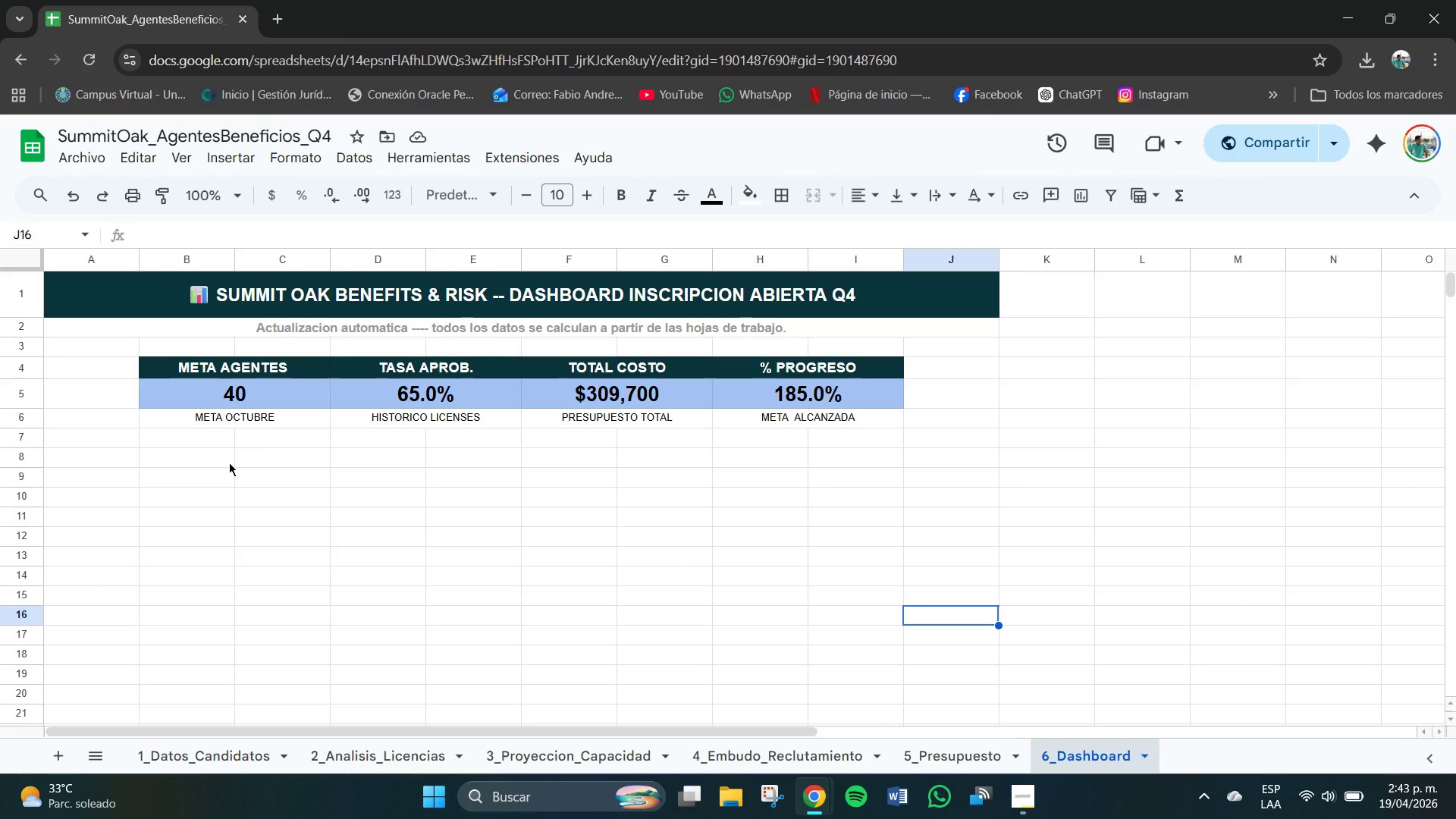 
left_click_drag(start_coordinate=[234, 414], to_coordinate=[803, 410])
 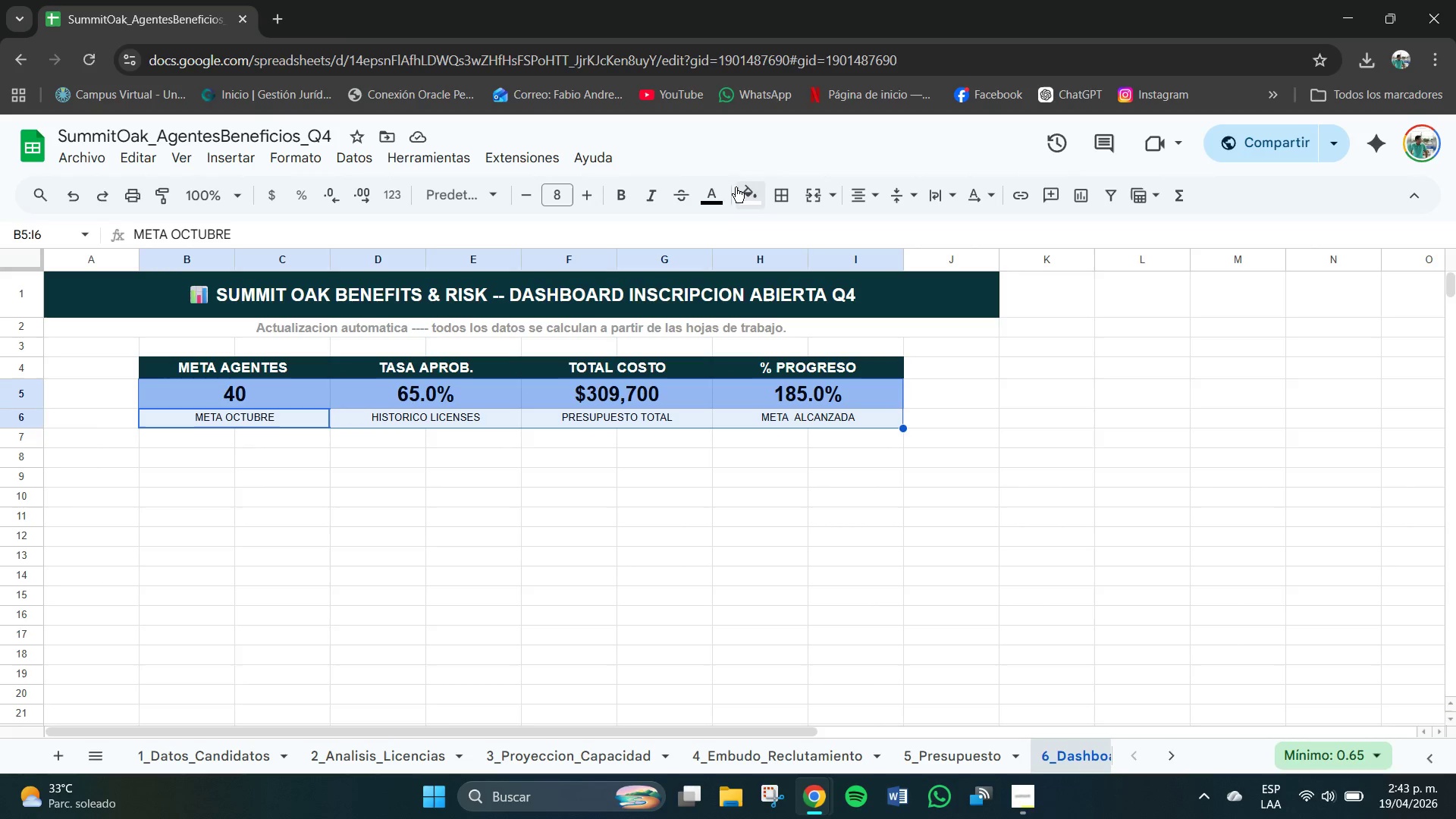 
left_click([704, 190])
 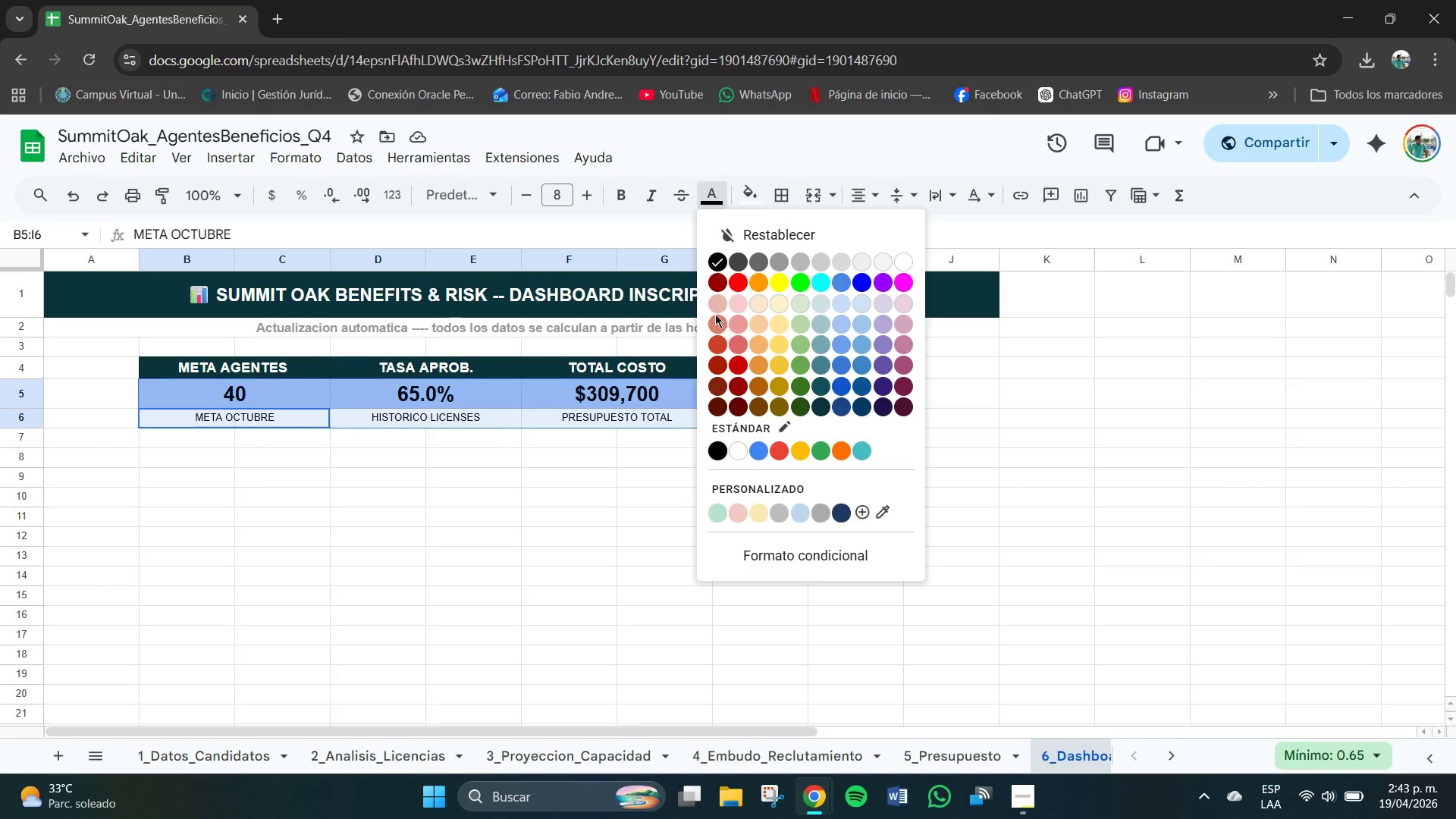 
left_click([714, 322])
 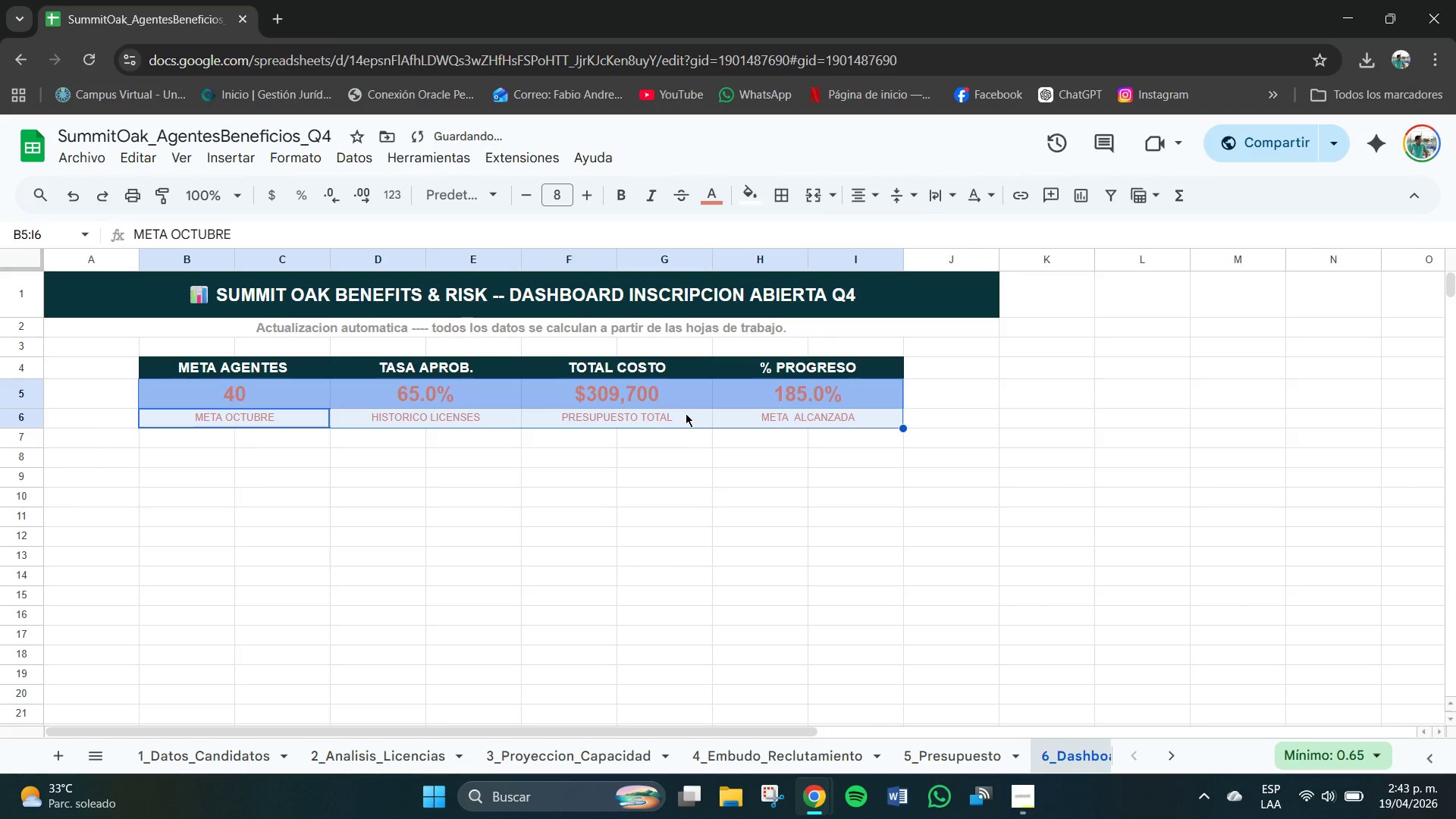 
key(Control+Z)
 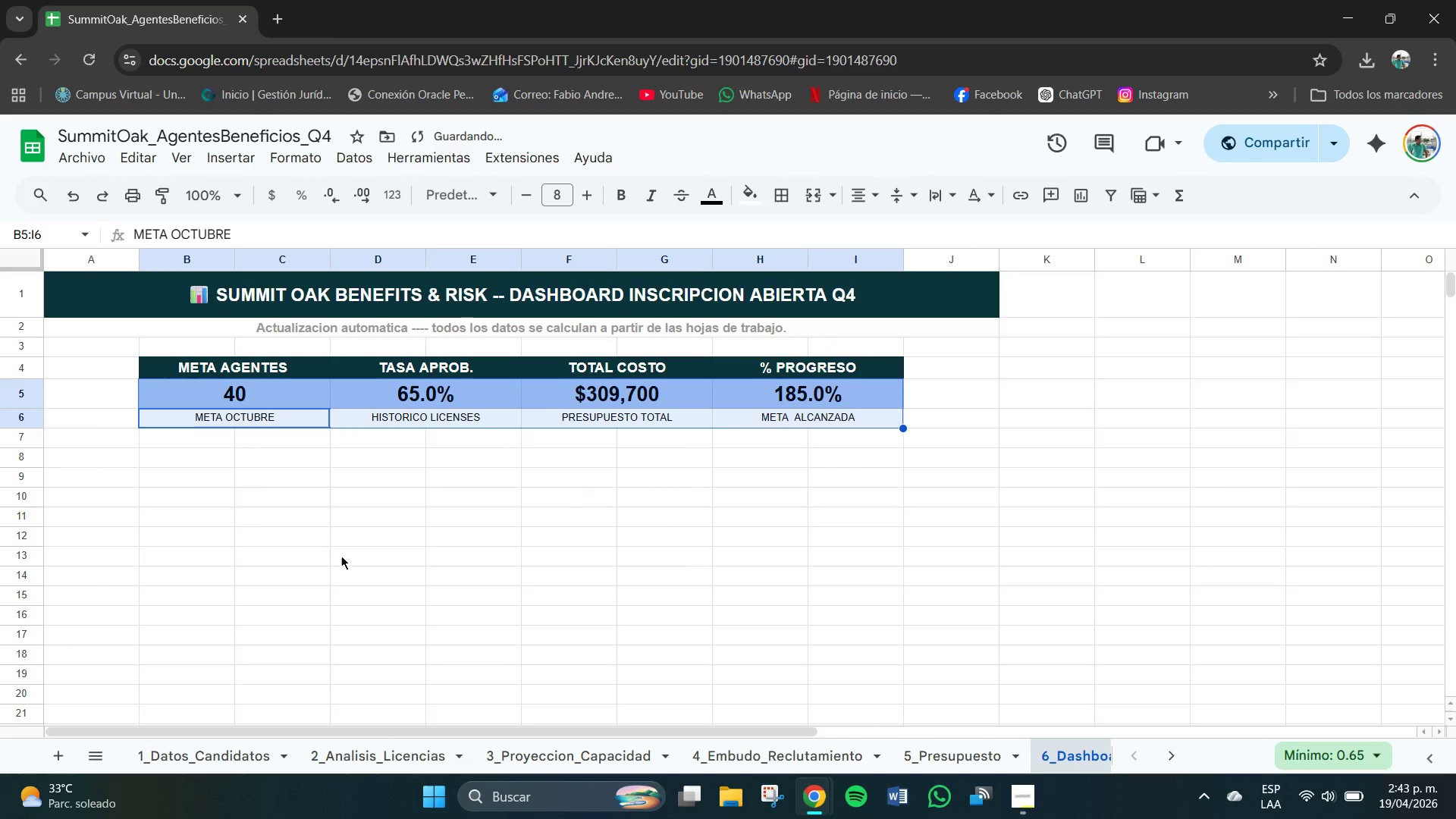 
left_click([337, 557])
 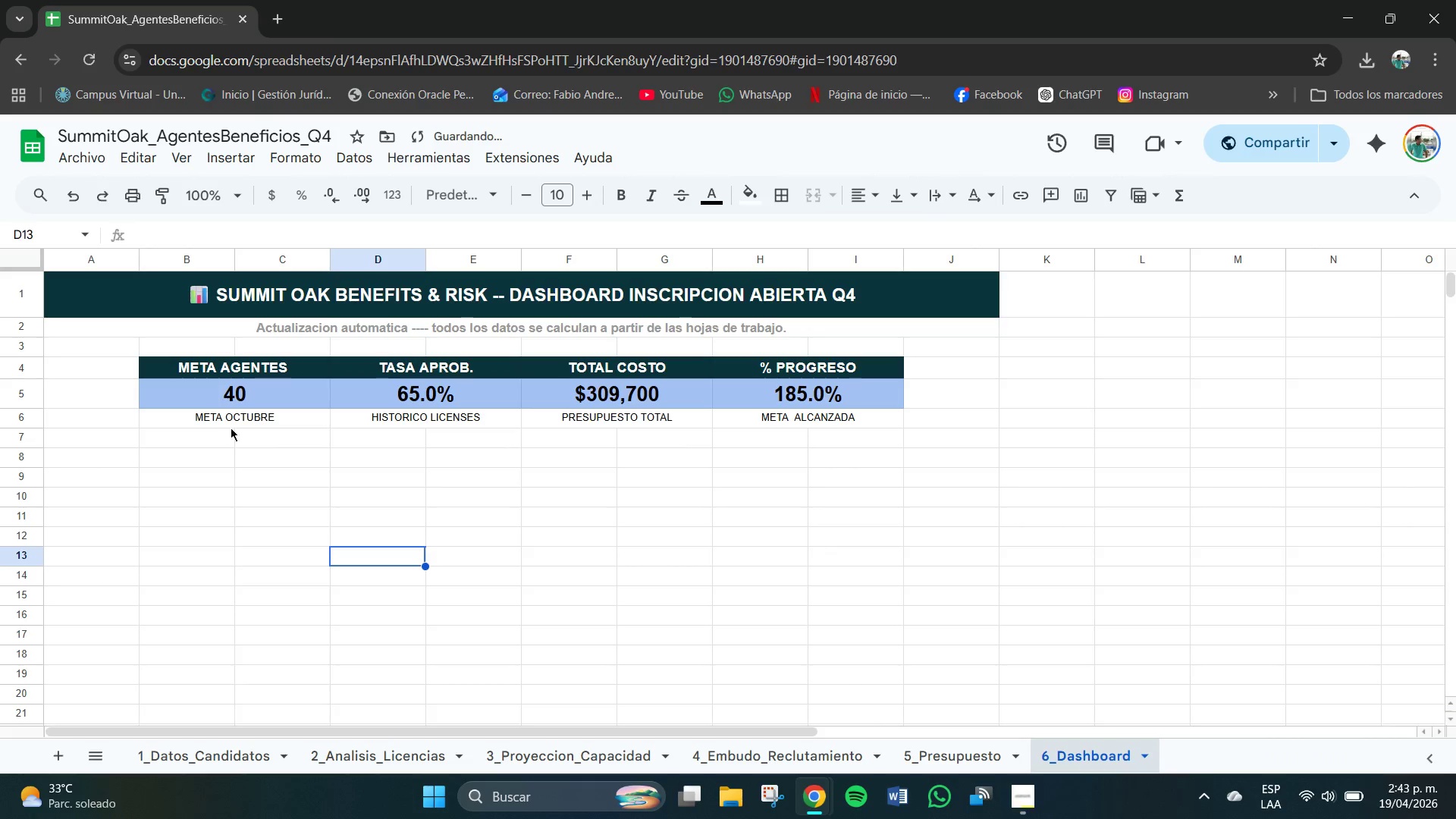 
left_click_drag(start_coordinate=[243, 422], to_coordinate=[810, 426])
 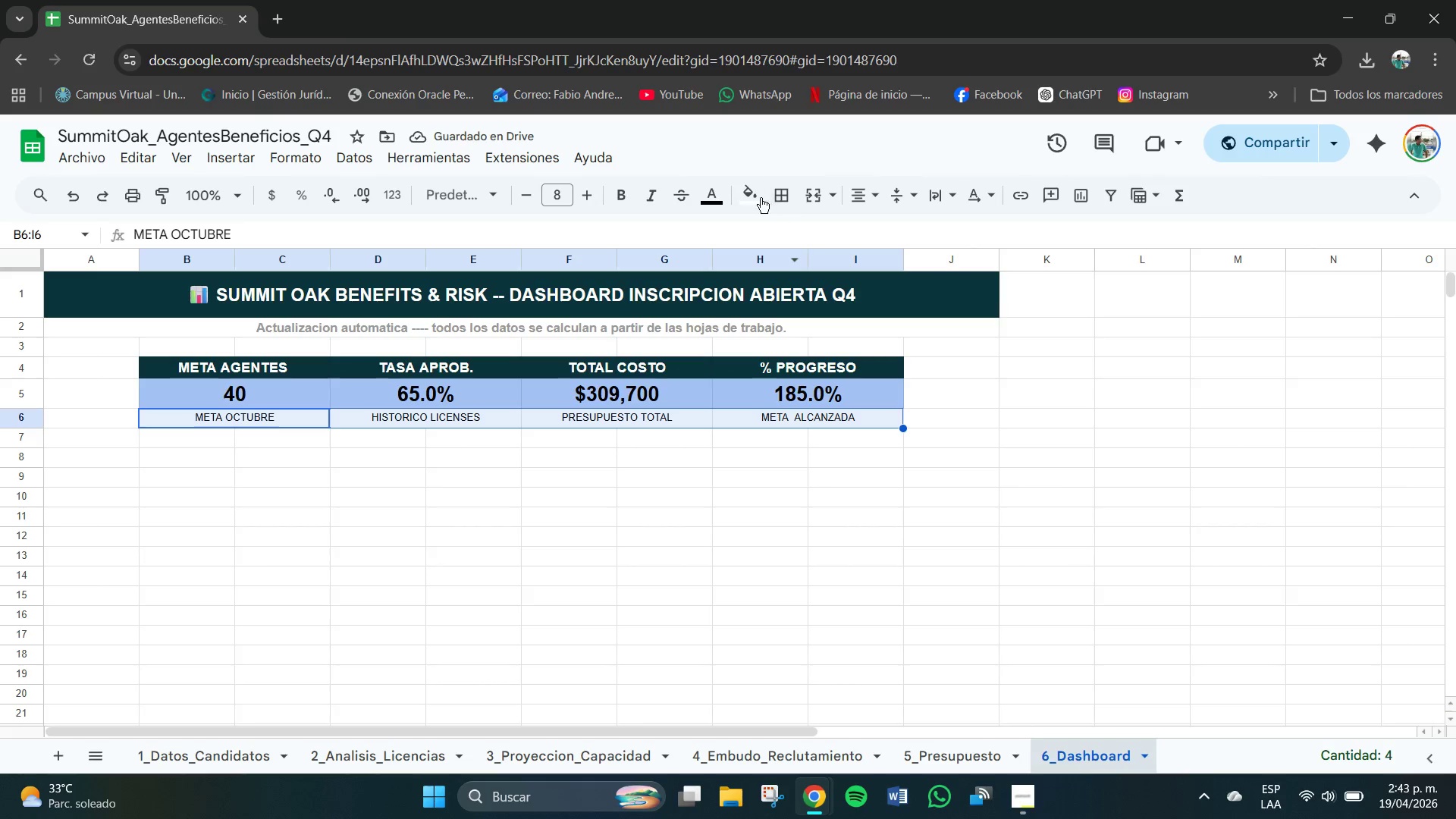 
left_click([748, 190])
 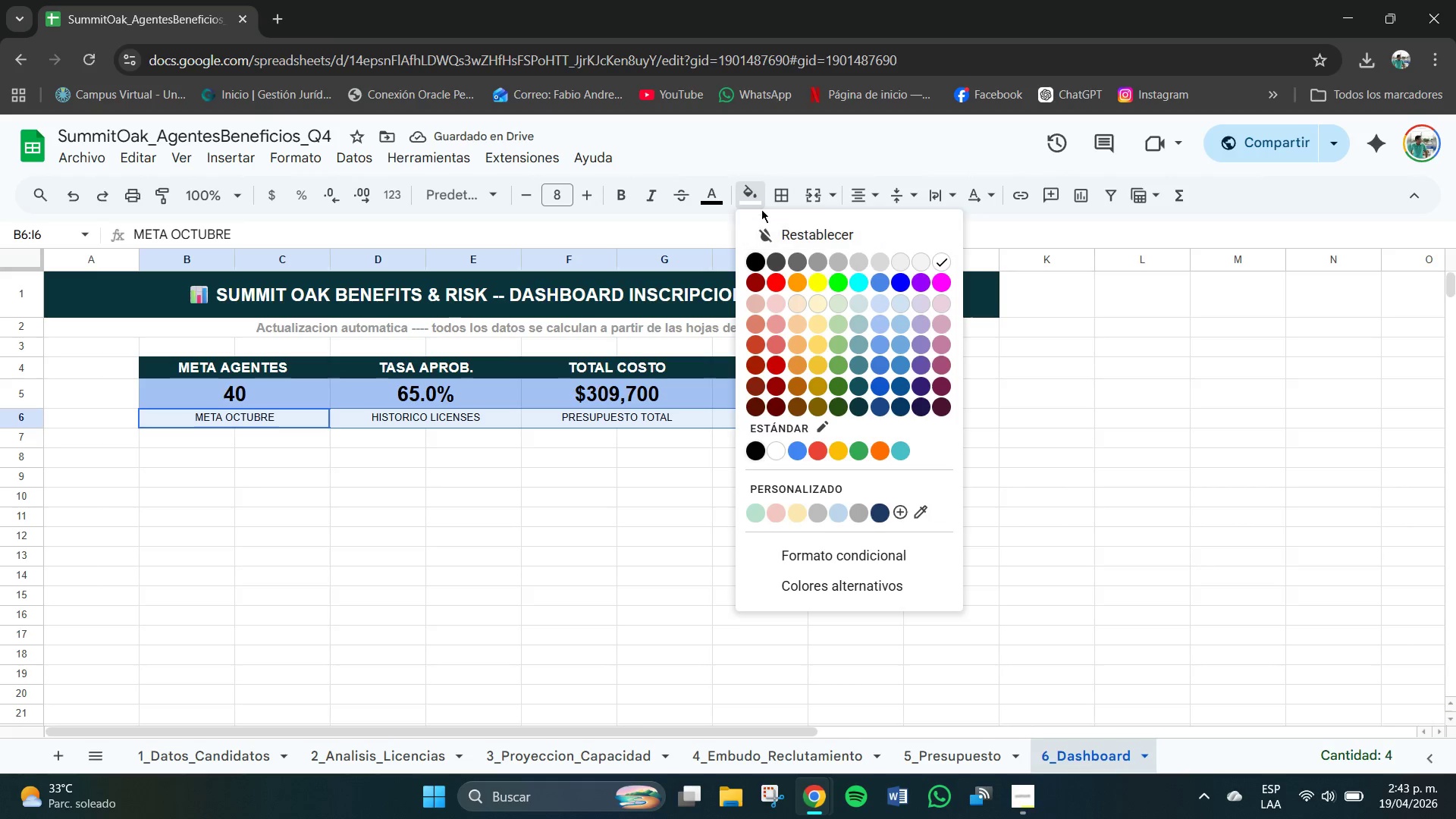 
left_click([715, 191])
 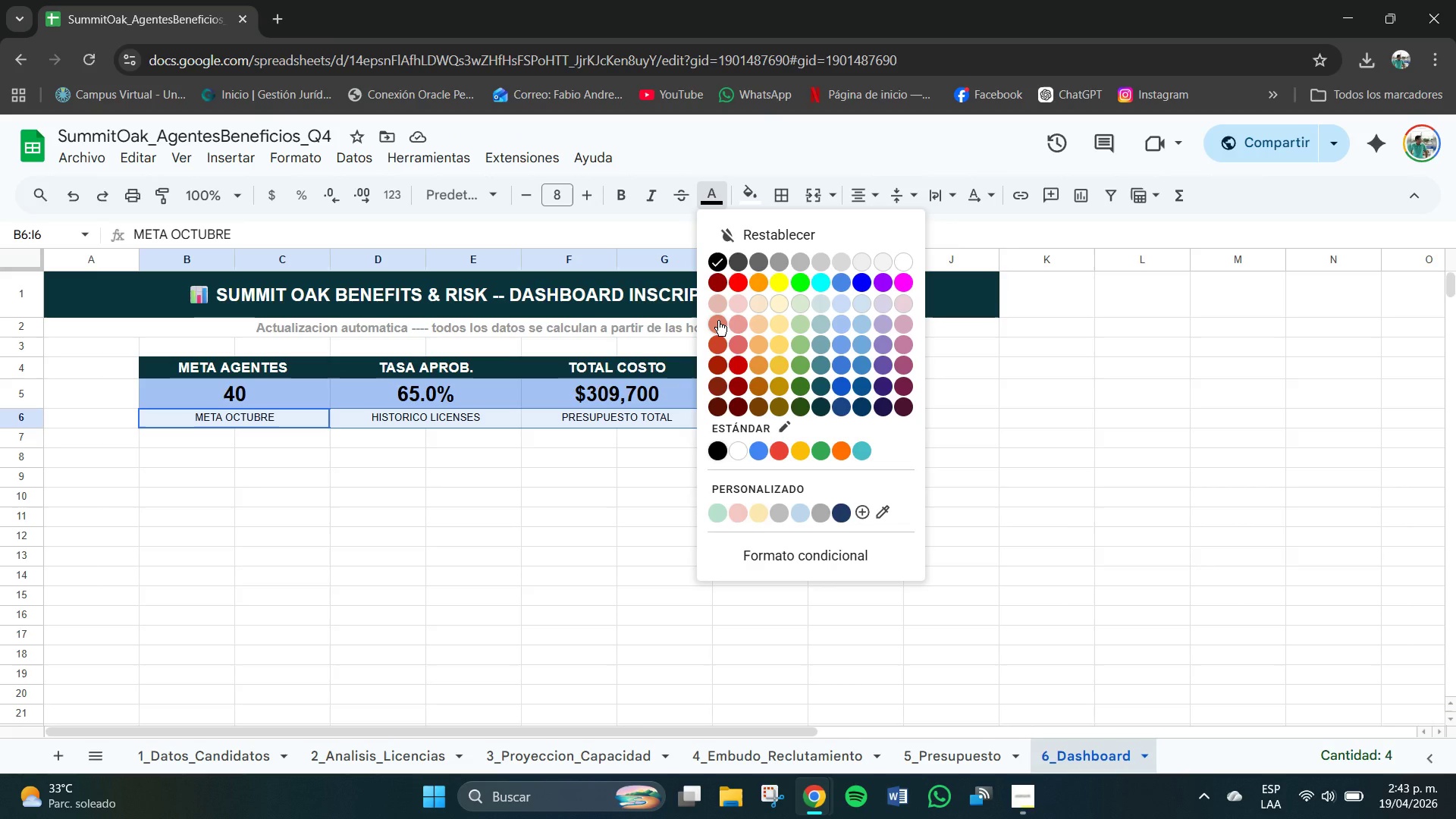 
left_click([718, 321])
 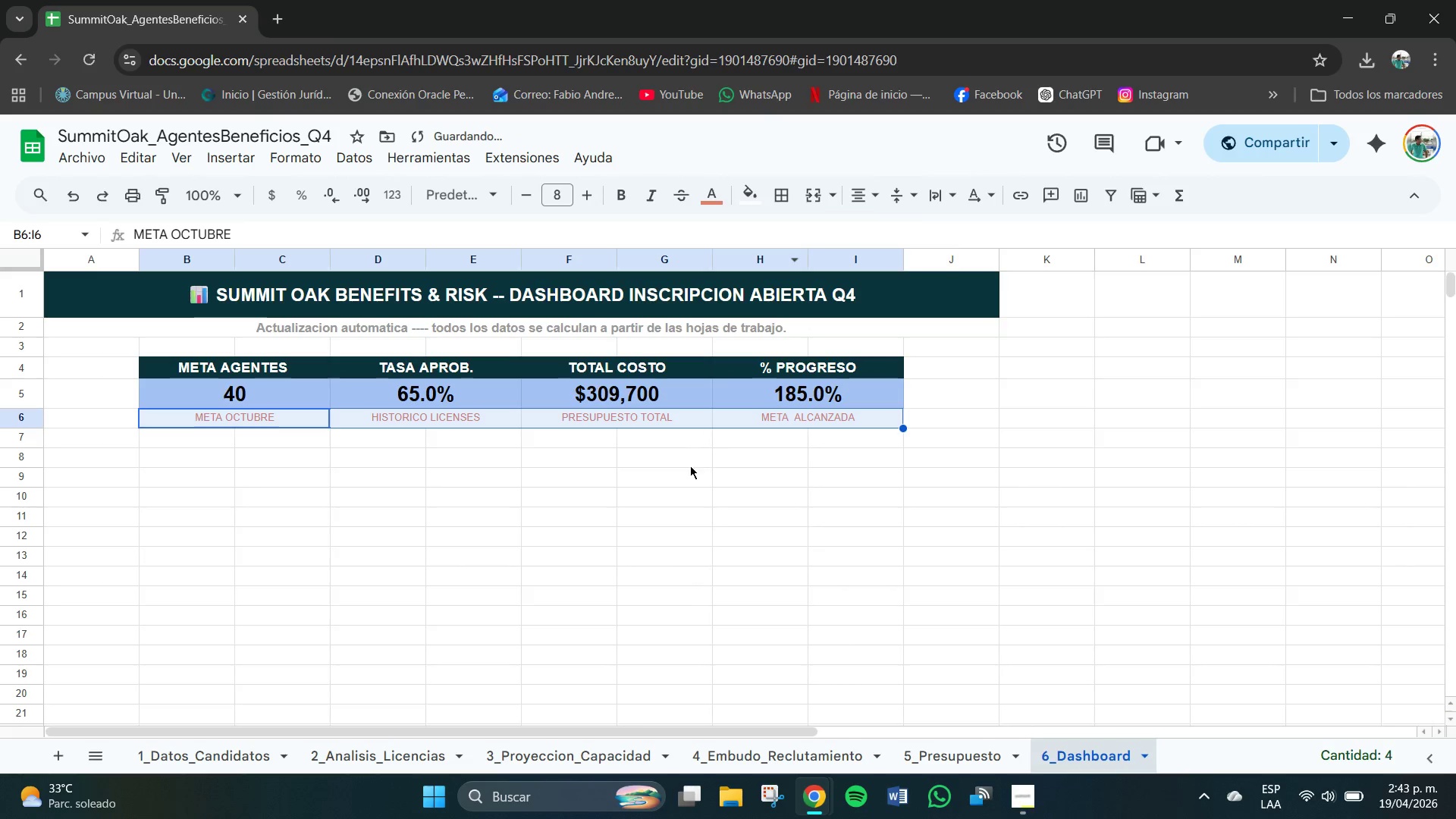 
left_click([566, 461])
 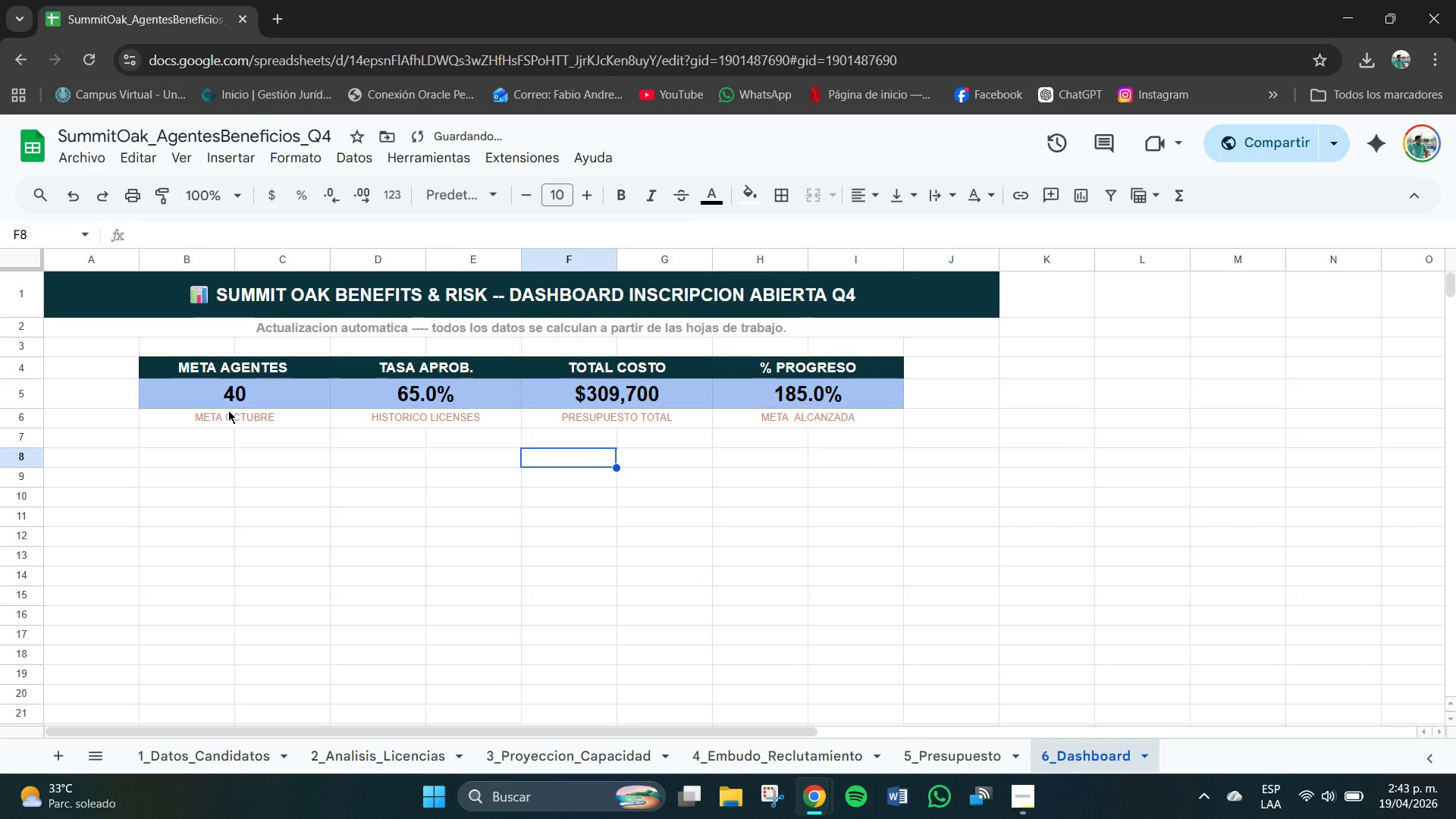 
left_click_drag(start_coordinate=[228, 413], to_coordinate=[803, 421])
 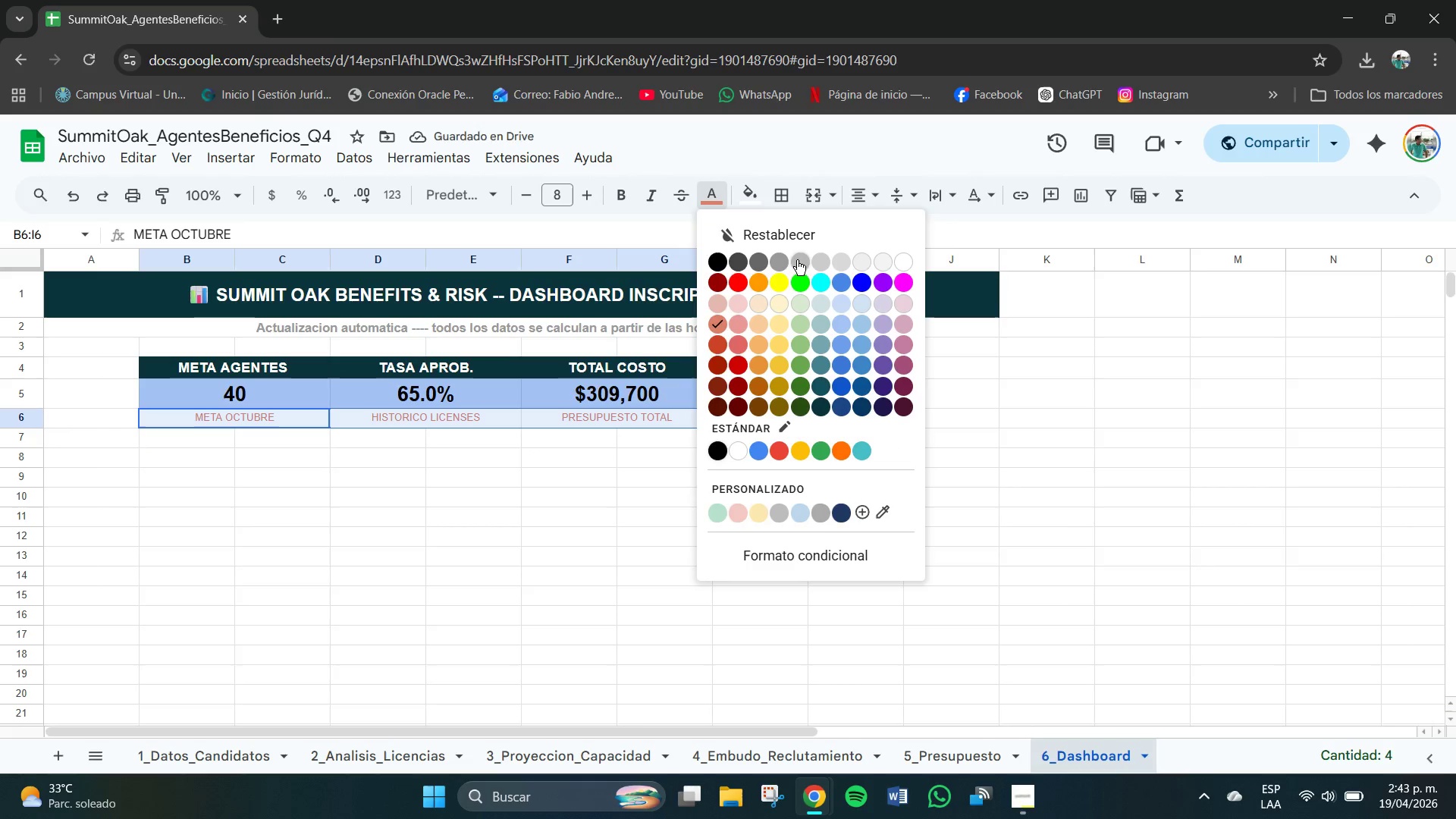 
left_click([783, 256])
 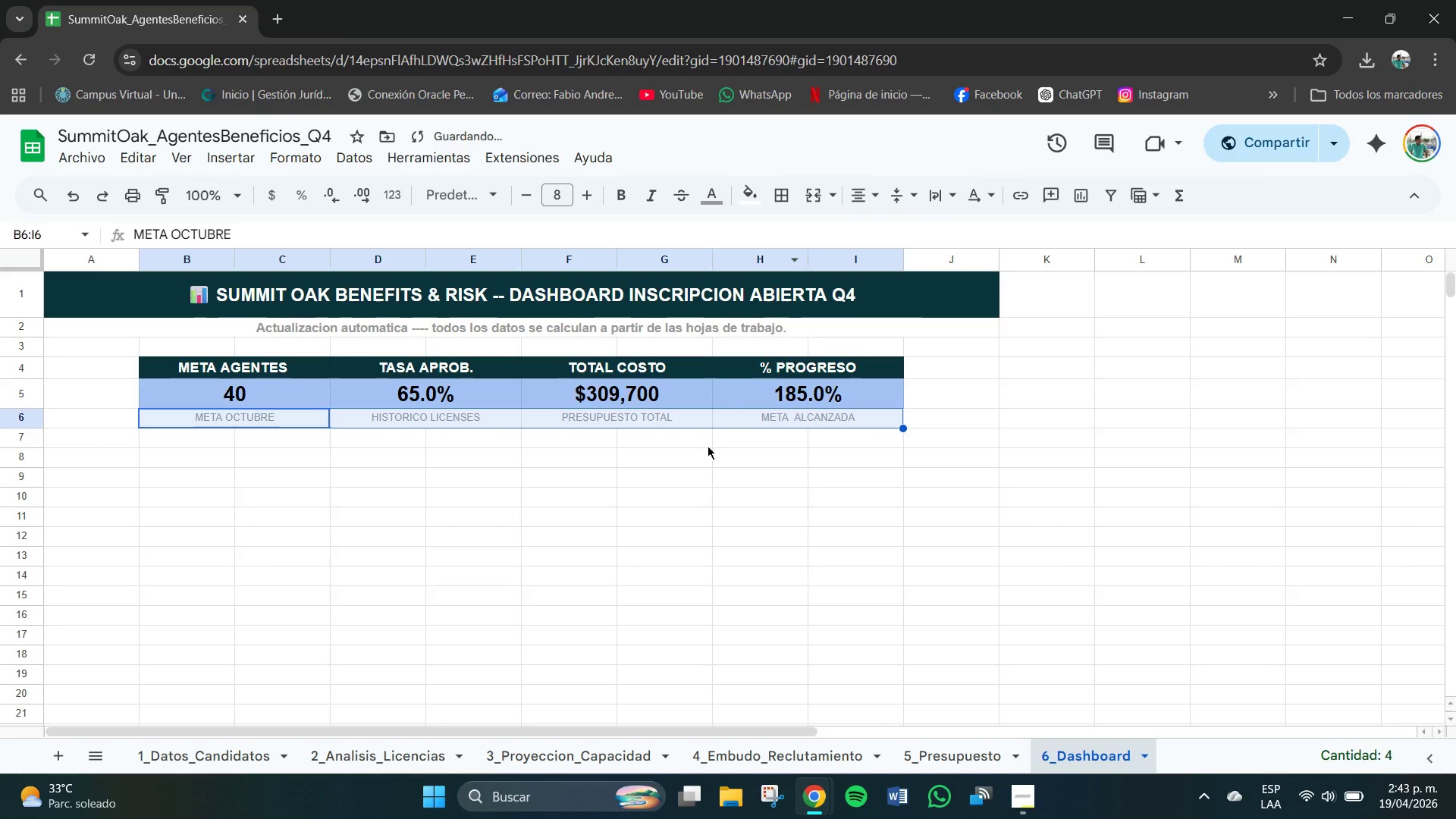 
left_click([673, 497])
 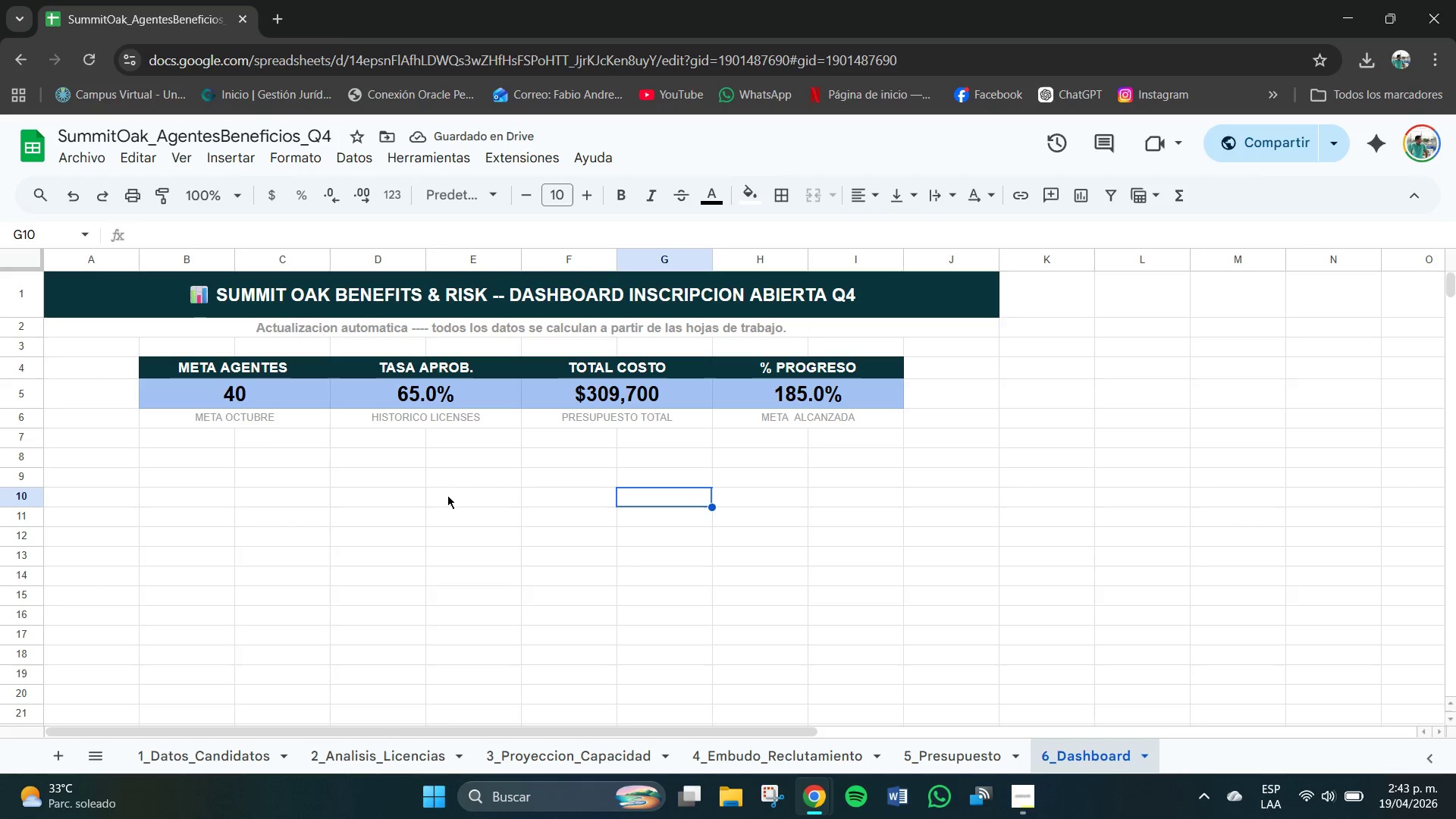 
left_click_drag(start_coordinate=[249, 416], to_coordinate=[773, 419])
 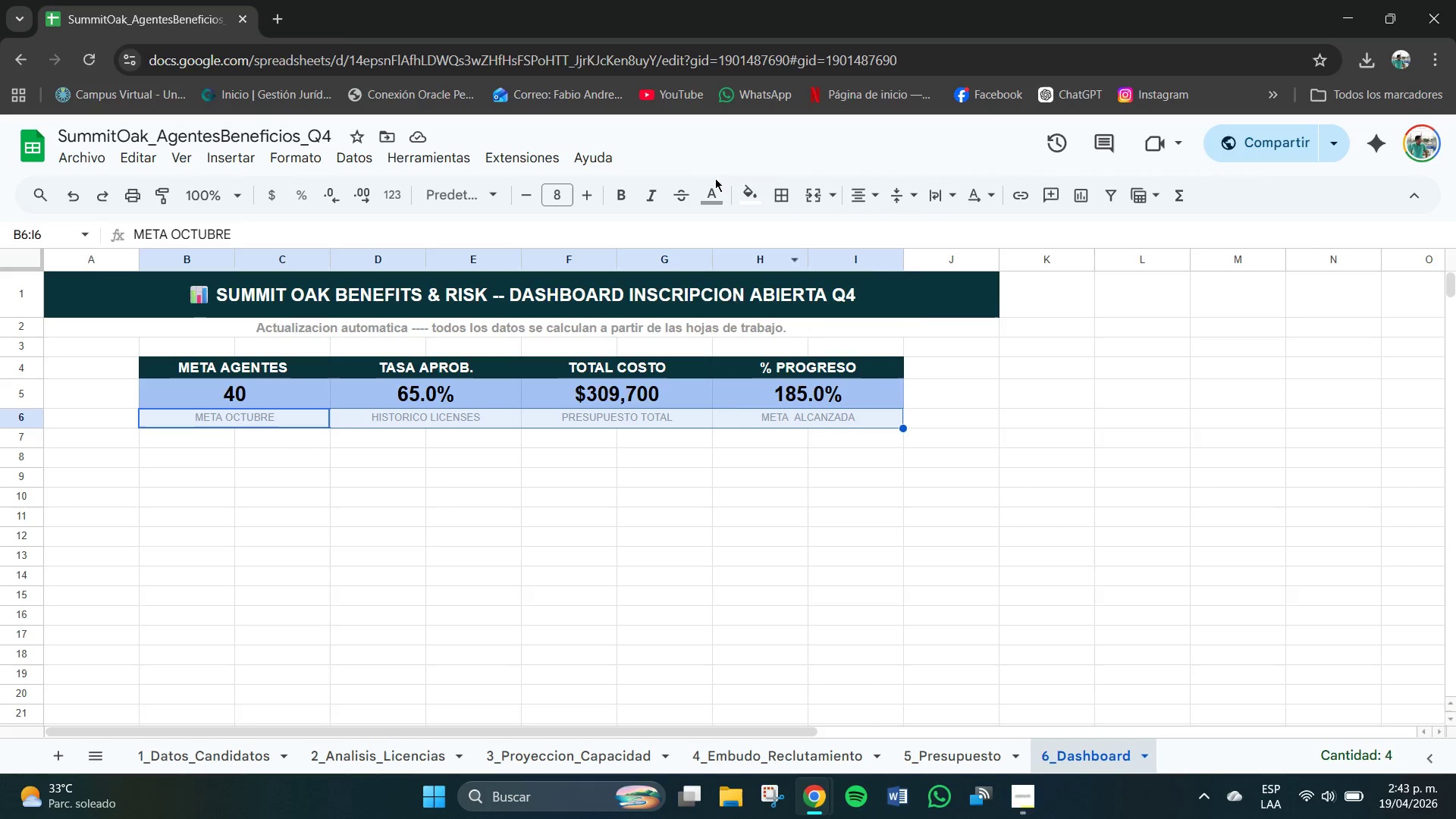 
left_click([715, 189])
 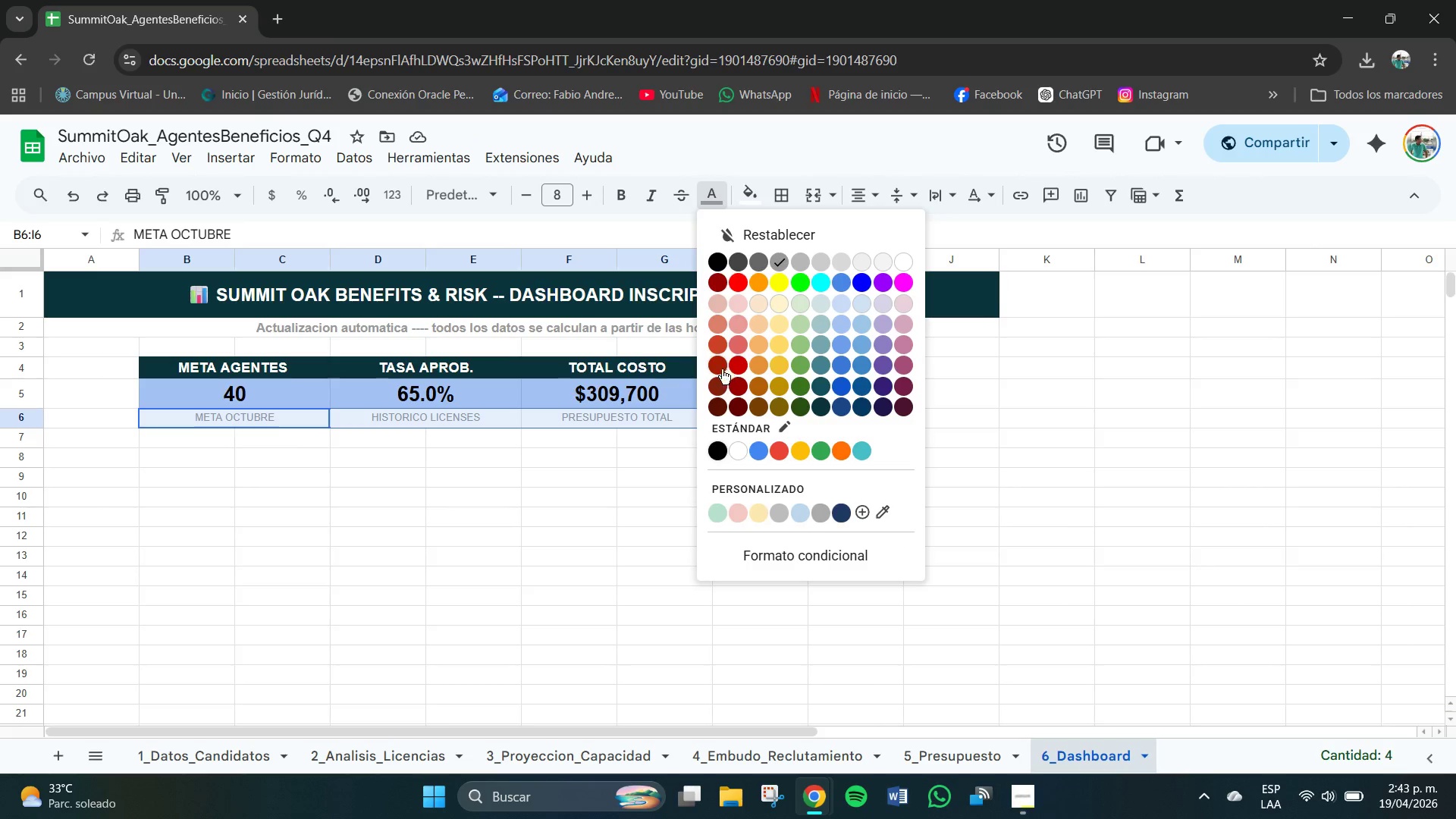 
left_click([714, 359])
 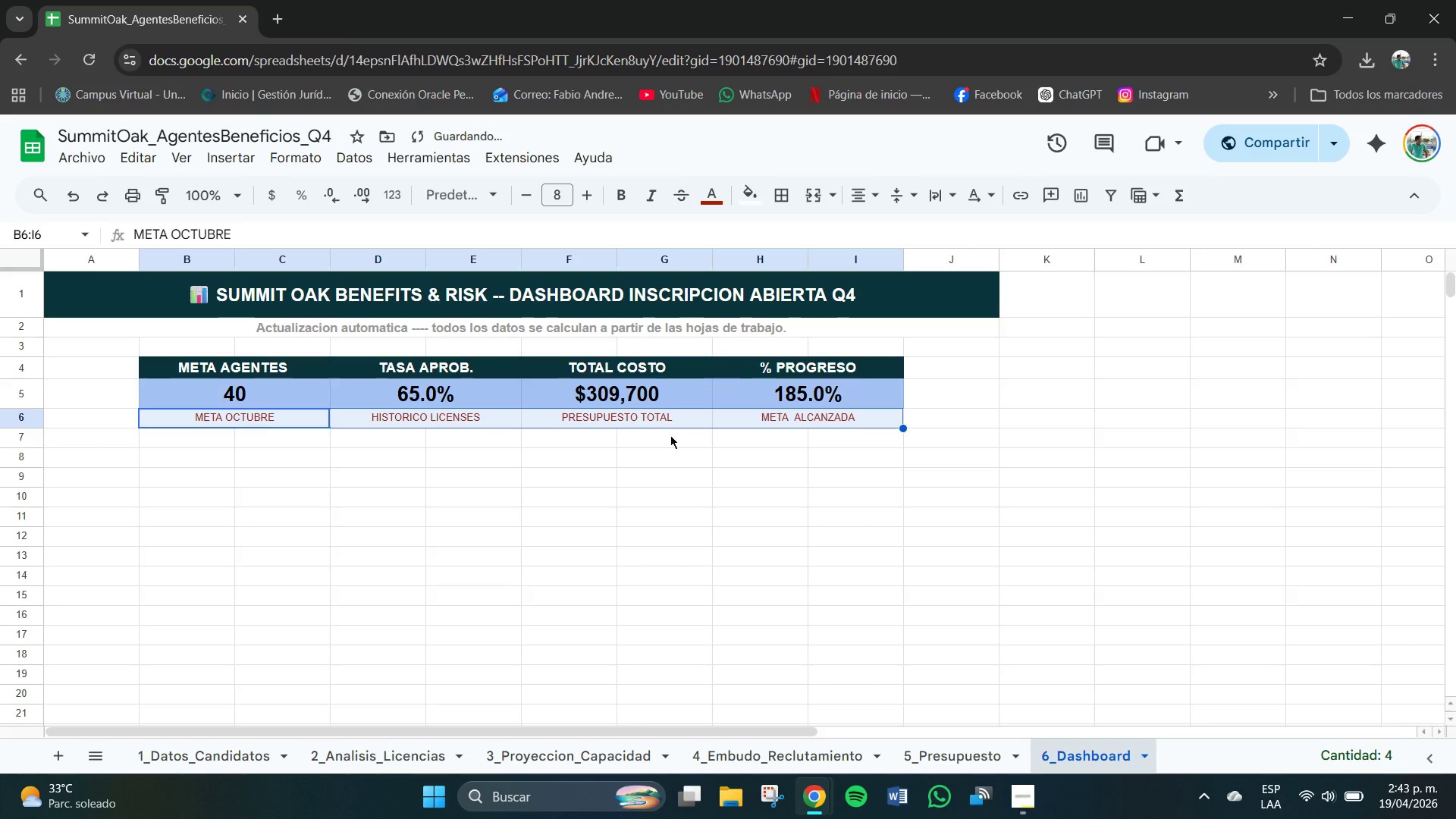 
left_click([652, 461])
 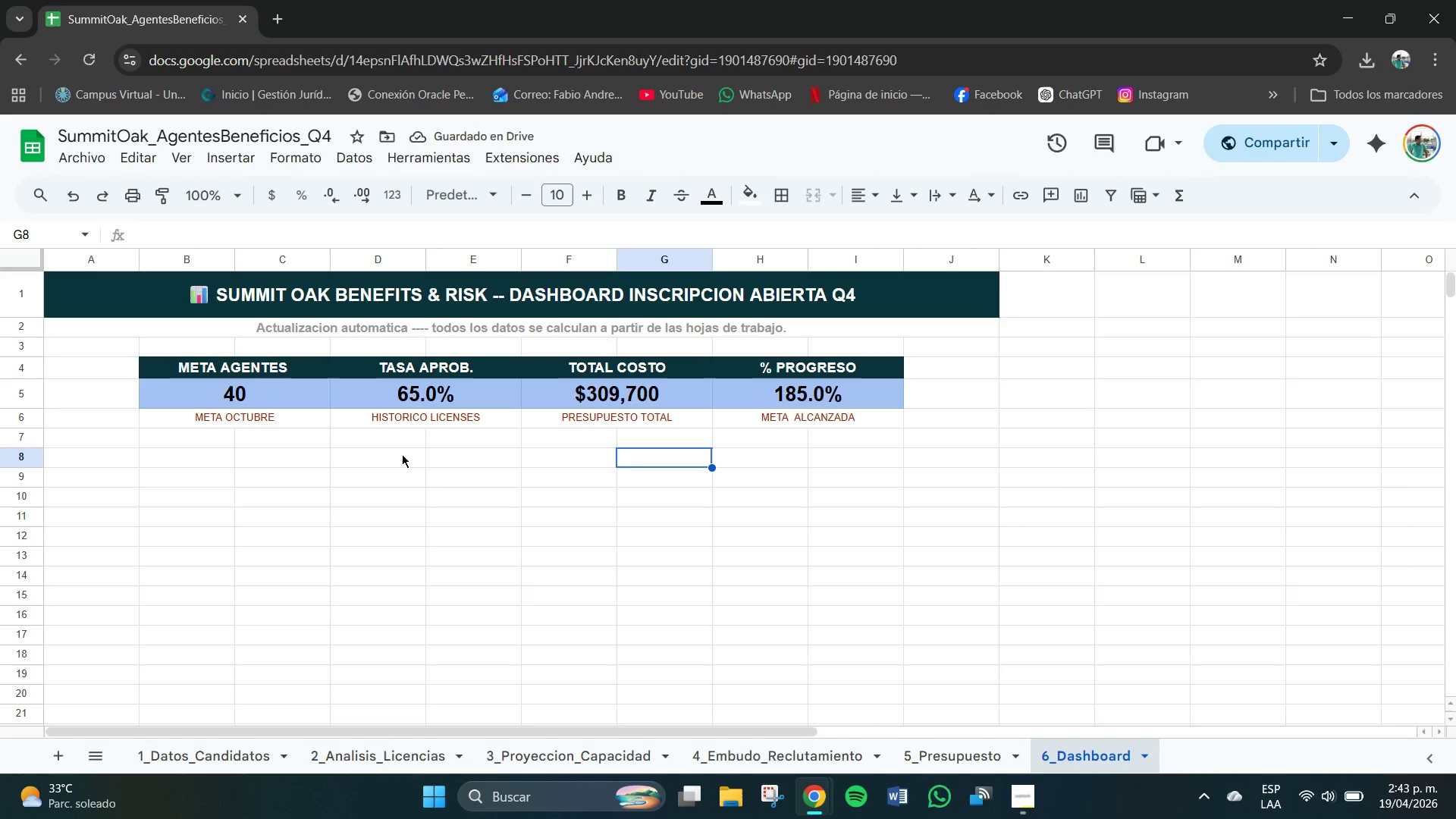 
left_click([401, 454])